 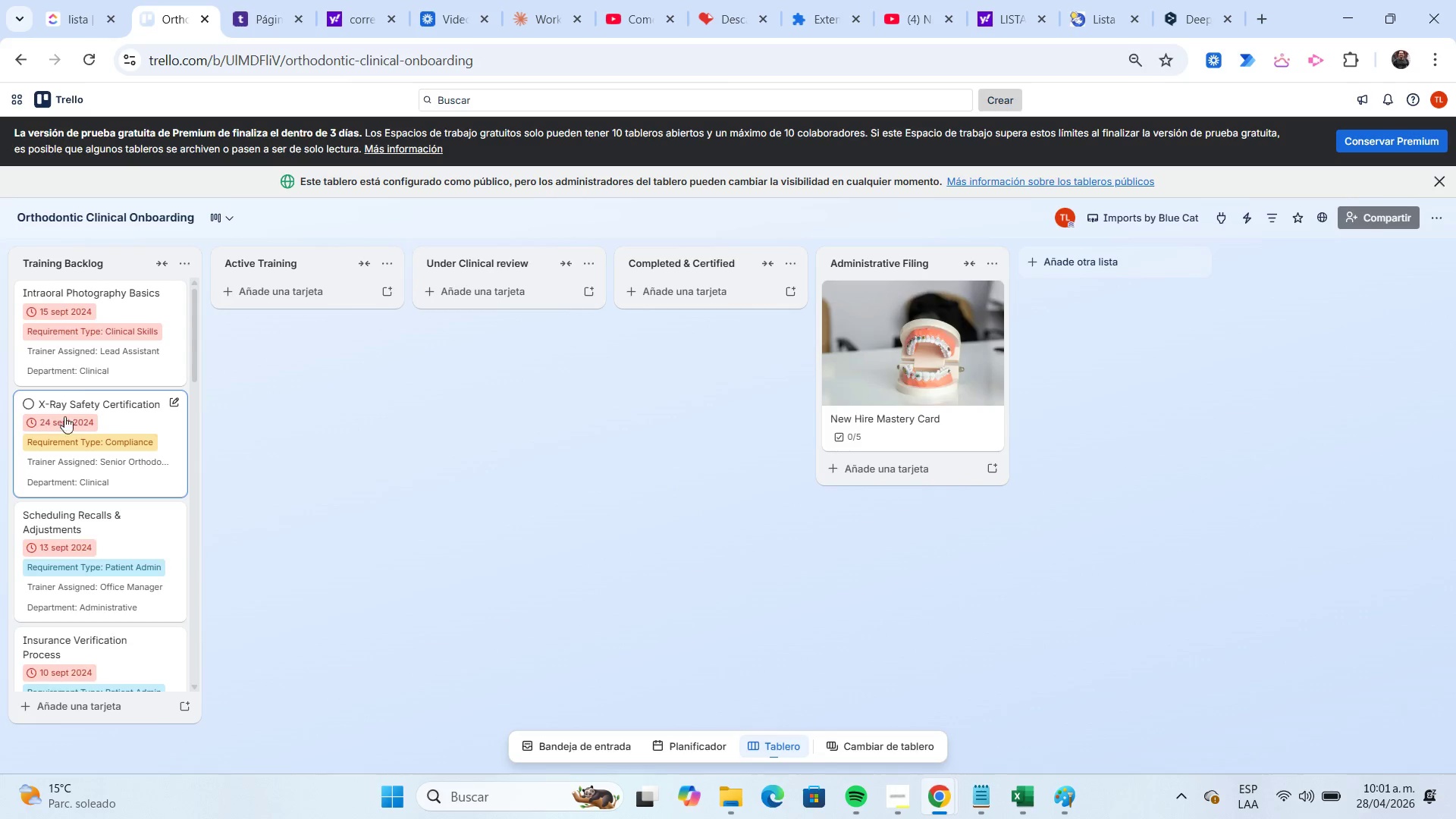 
left_click([165, 366])
 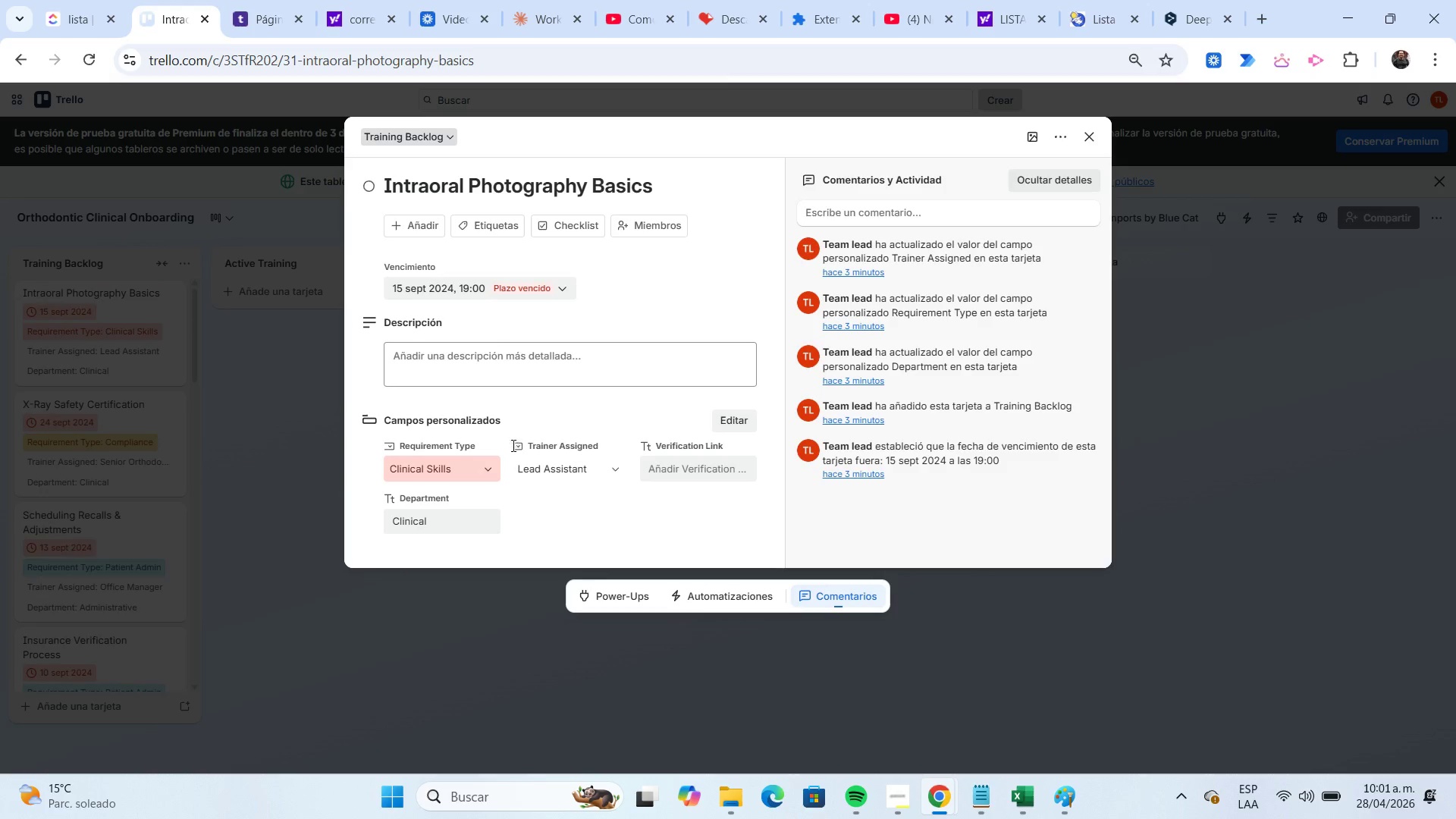 
scroll: coordinate [507, 416], scroll_direction: down, amount: 1.0
 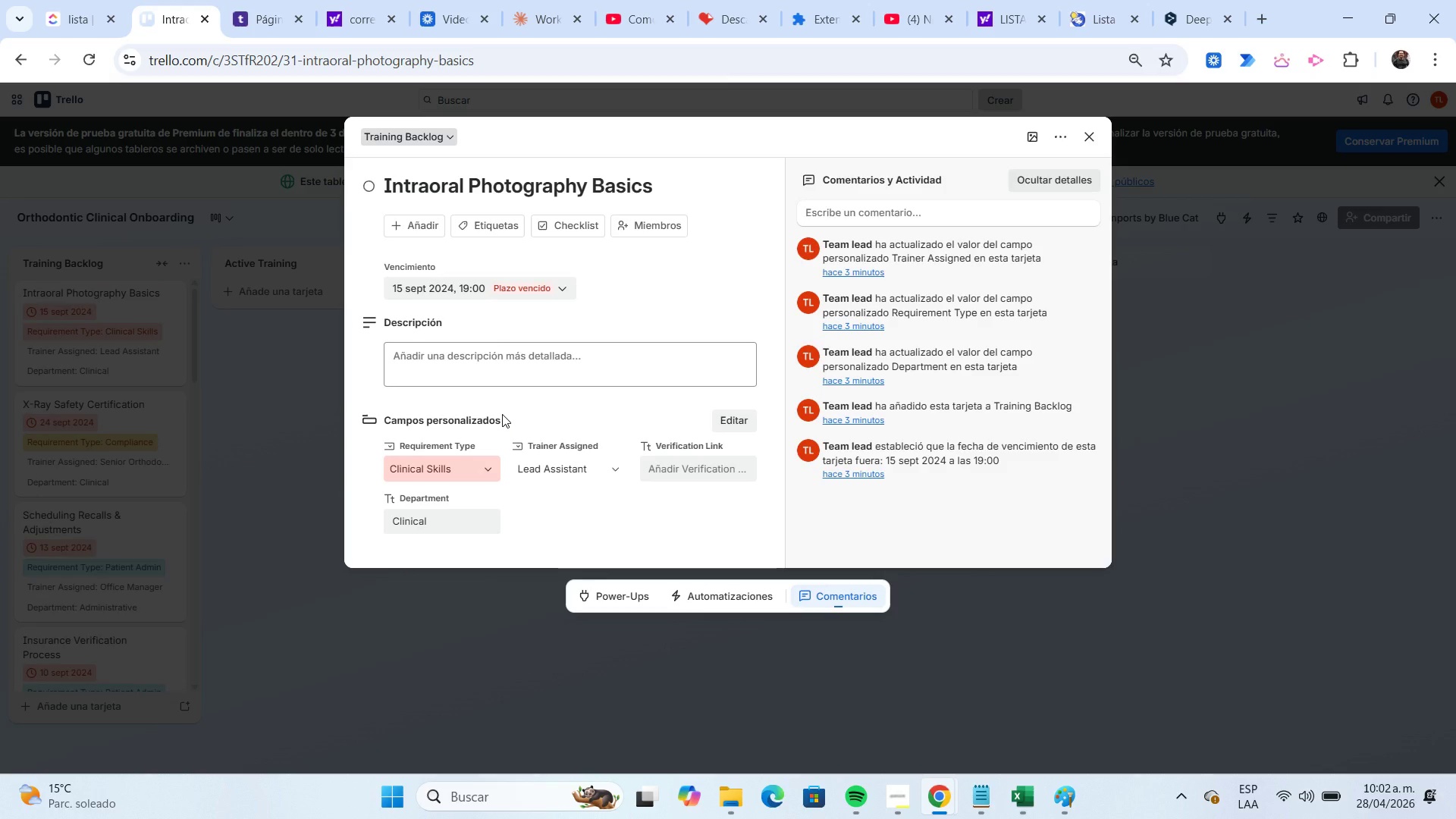 
wait(11.78)
 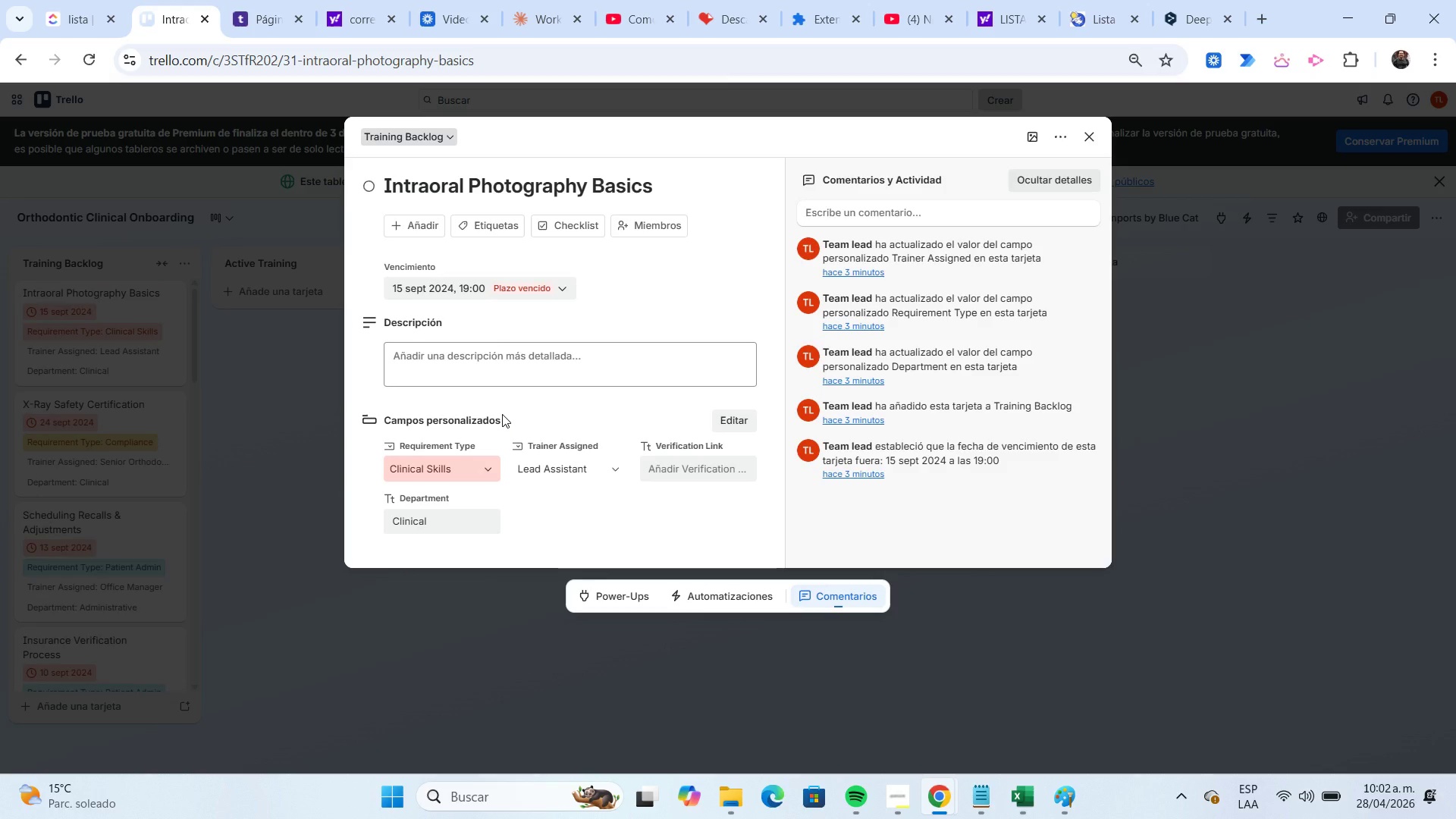 
left_click([1097, 130])
 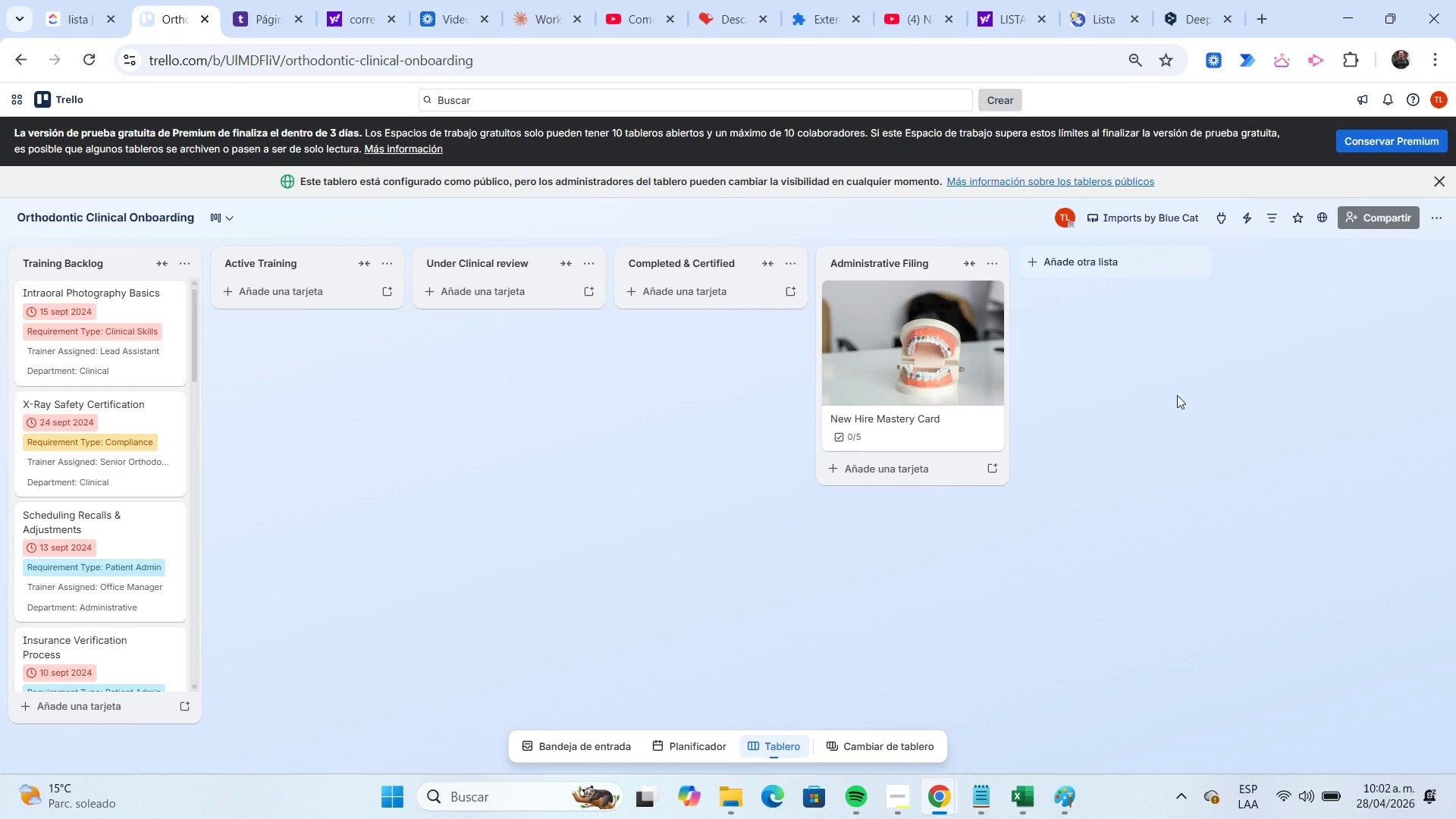 
wait(21.36)
 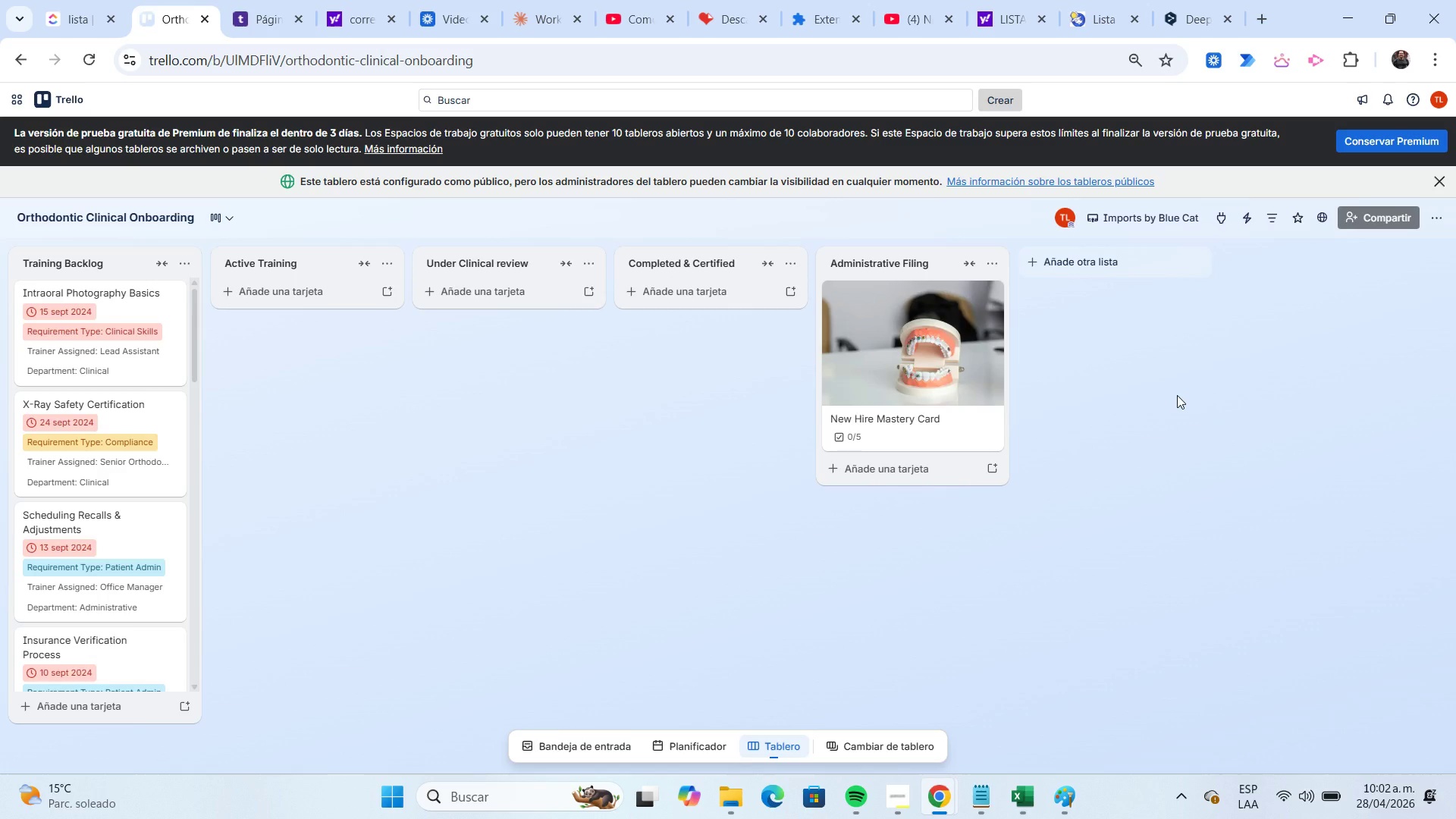 
left_click([1252, 212])
 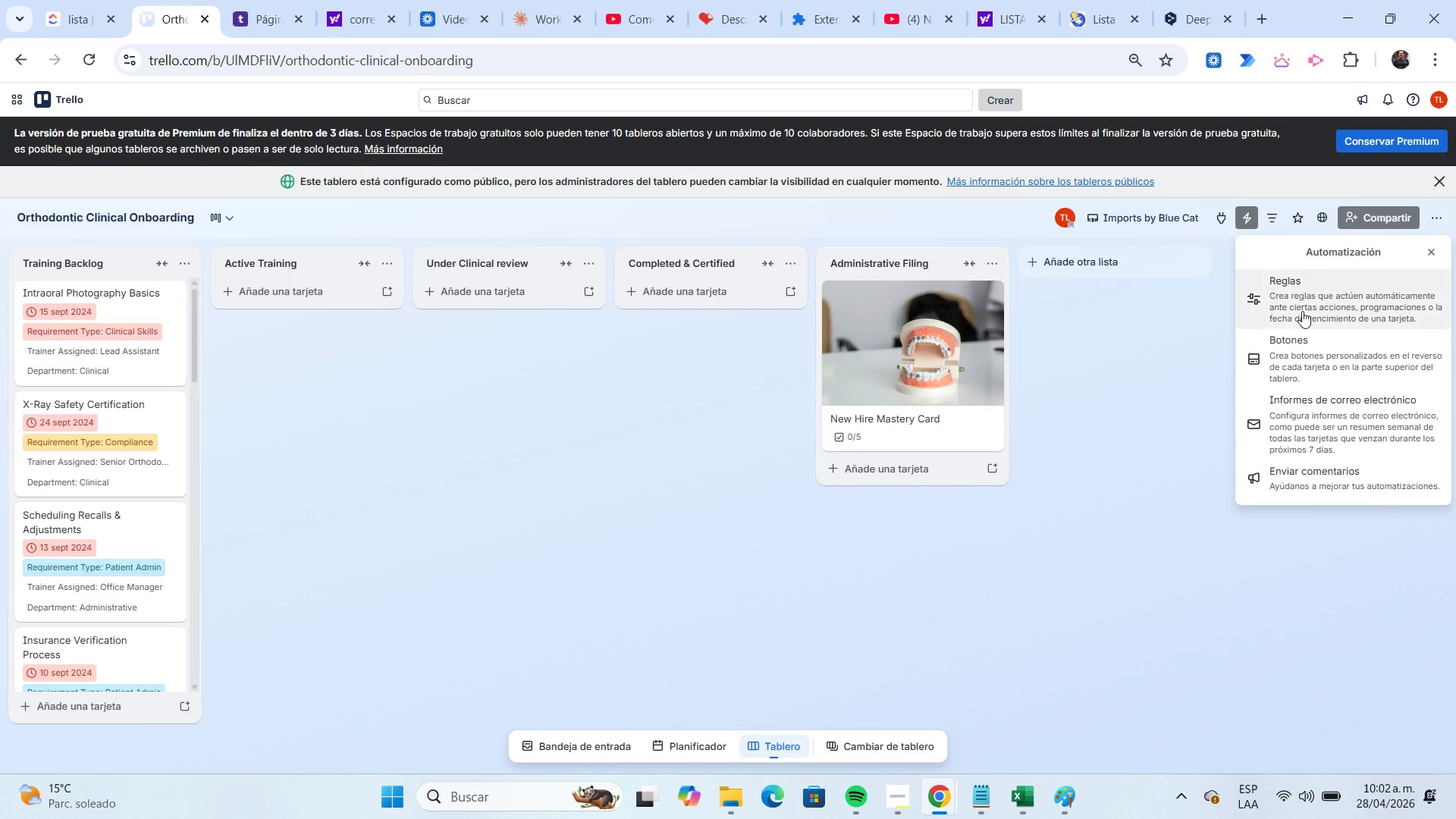 
left_click([1304, 317])
 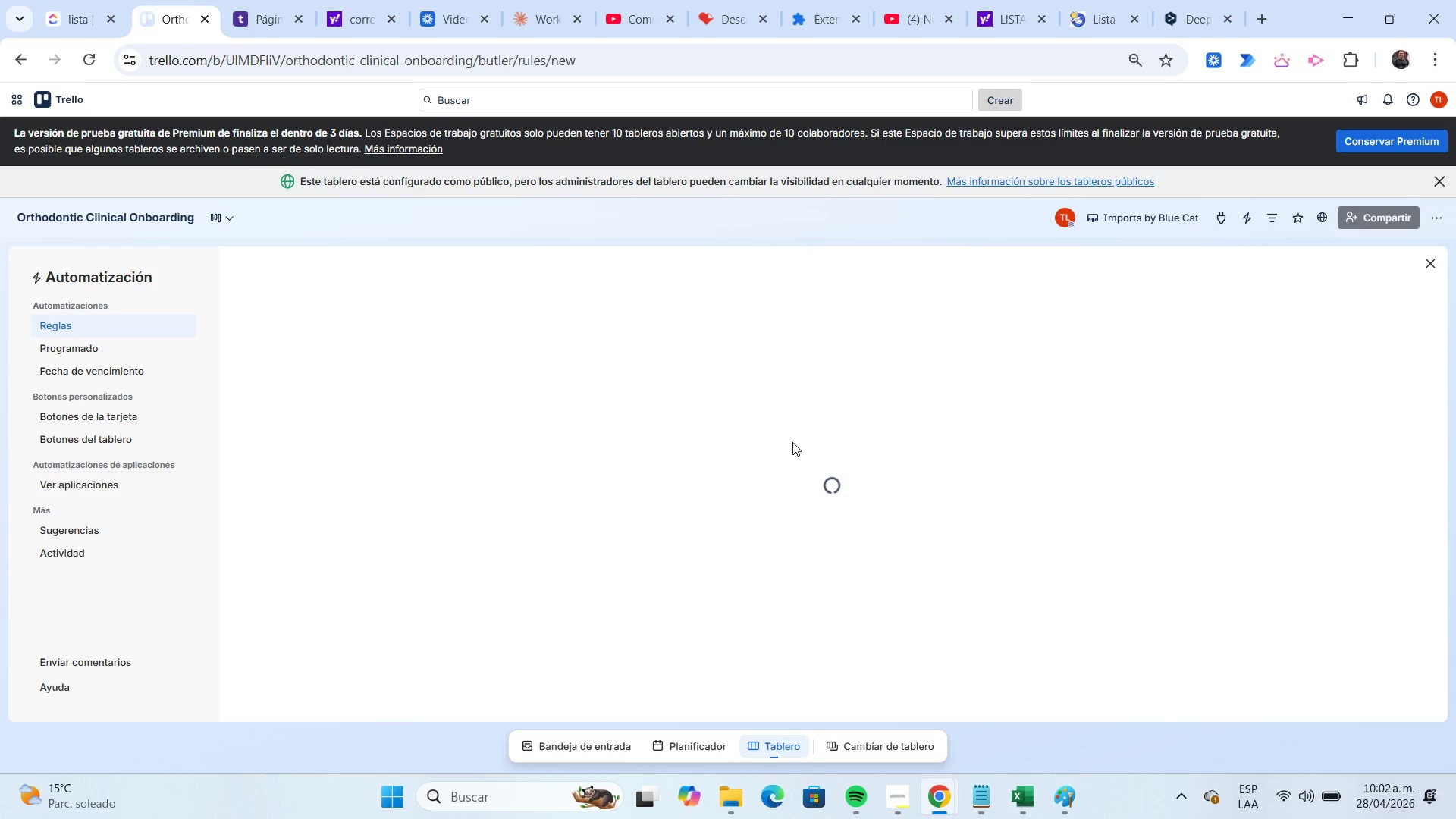 
wait(5.09)
 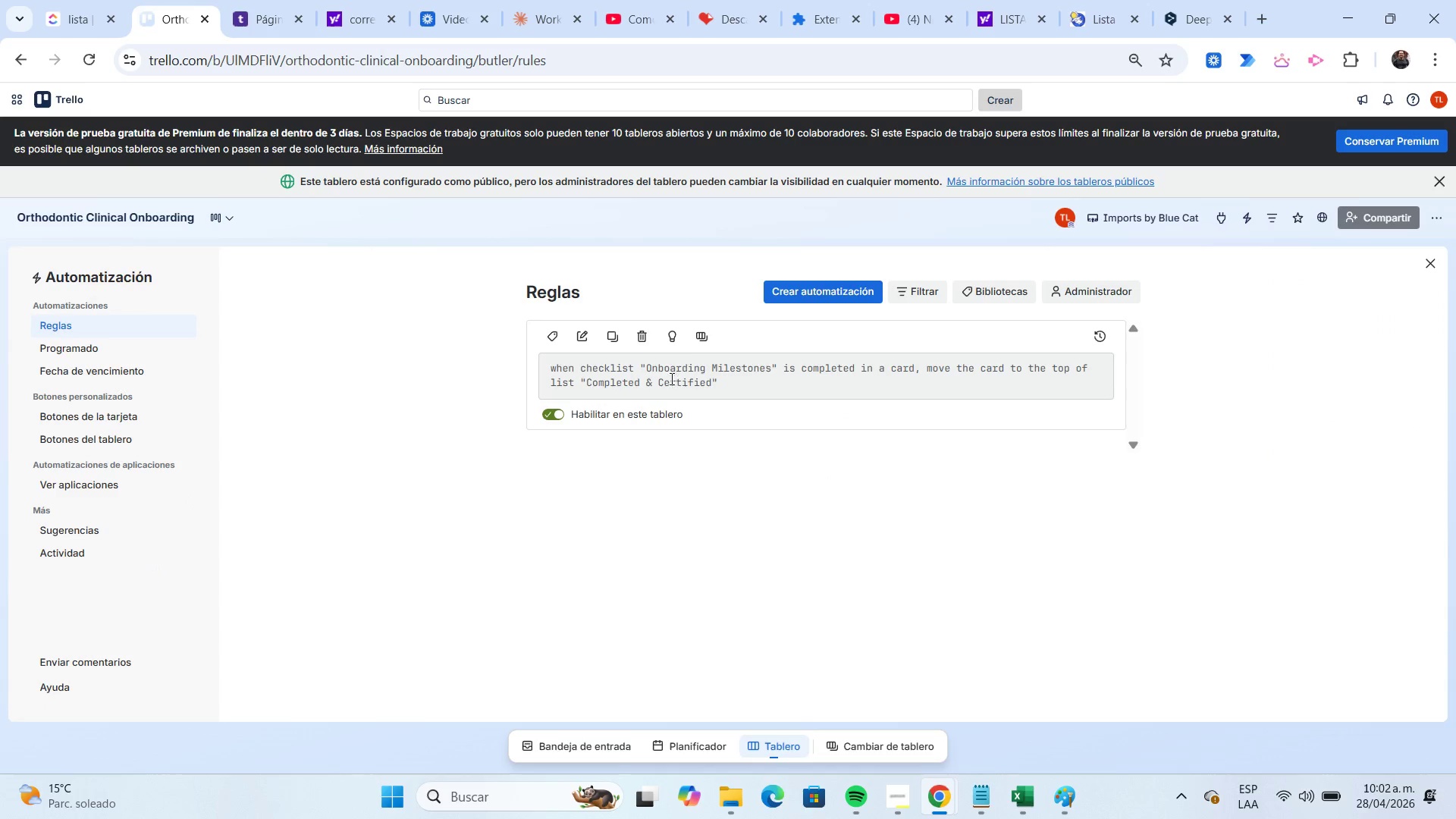 
left_click([770, 460])
 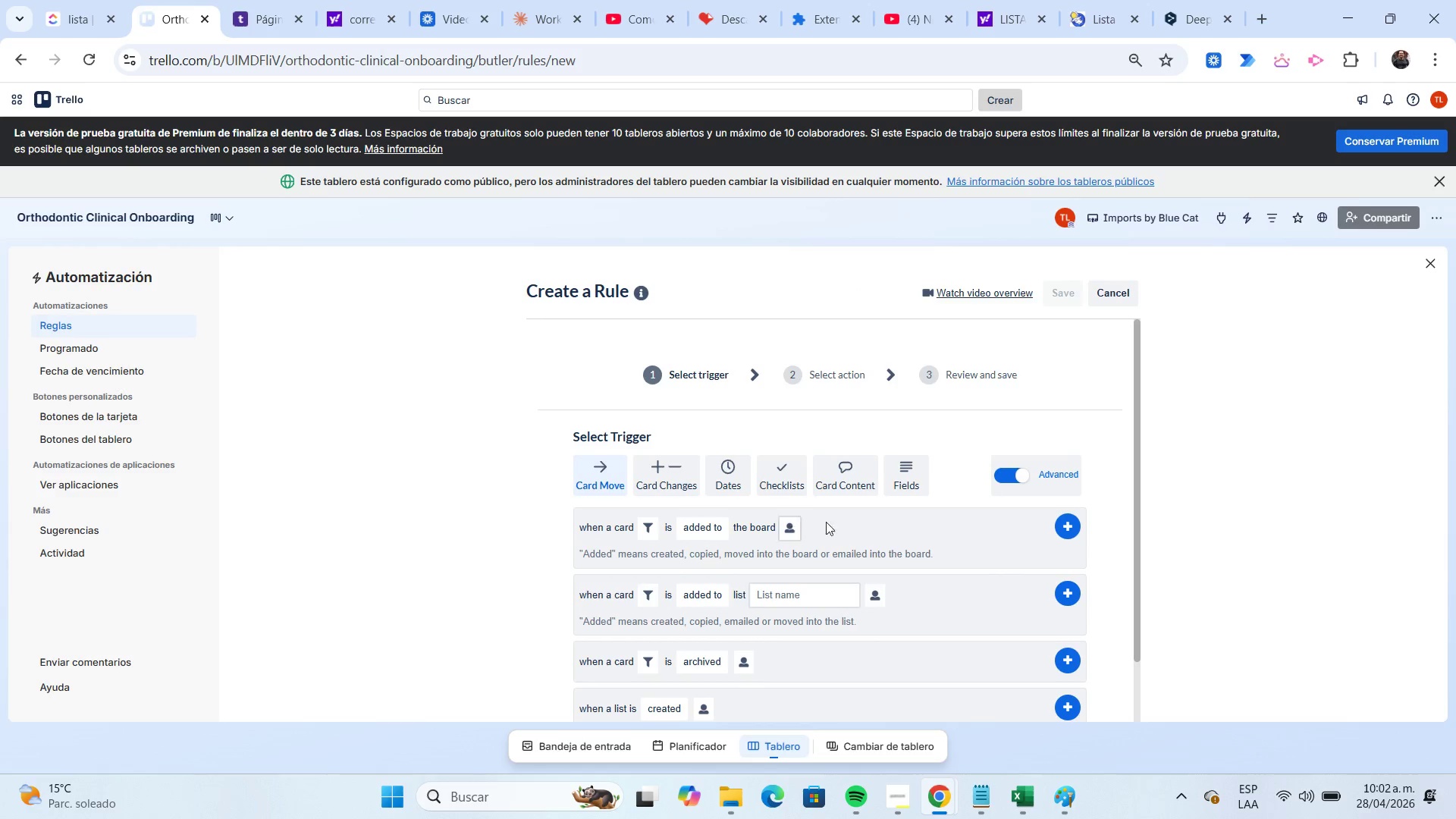 
scroll: coordinate [845, 566], scroll_direction: down, amount: 1.0
 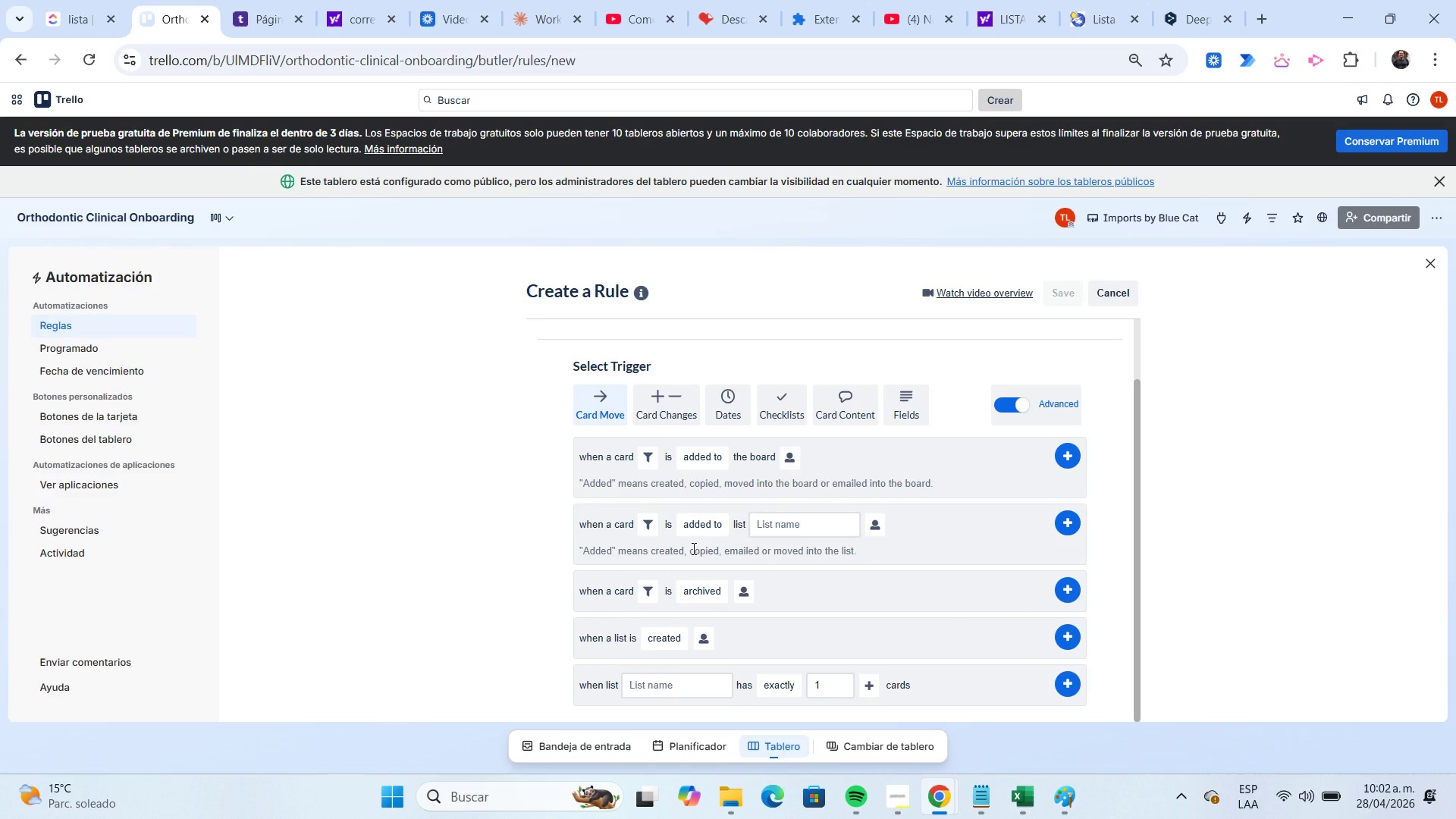 
mouse_move([704, 542])
 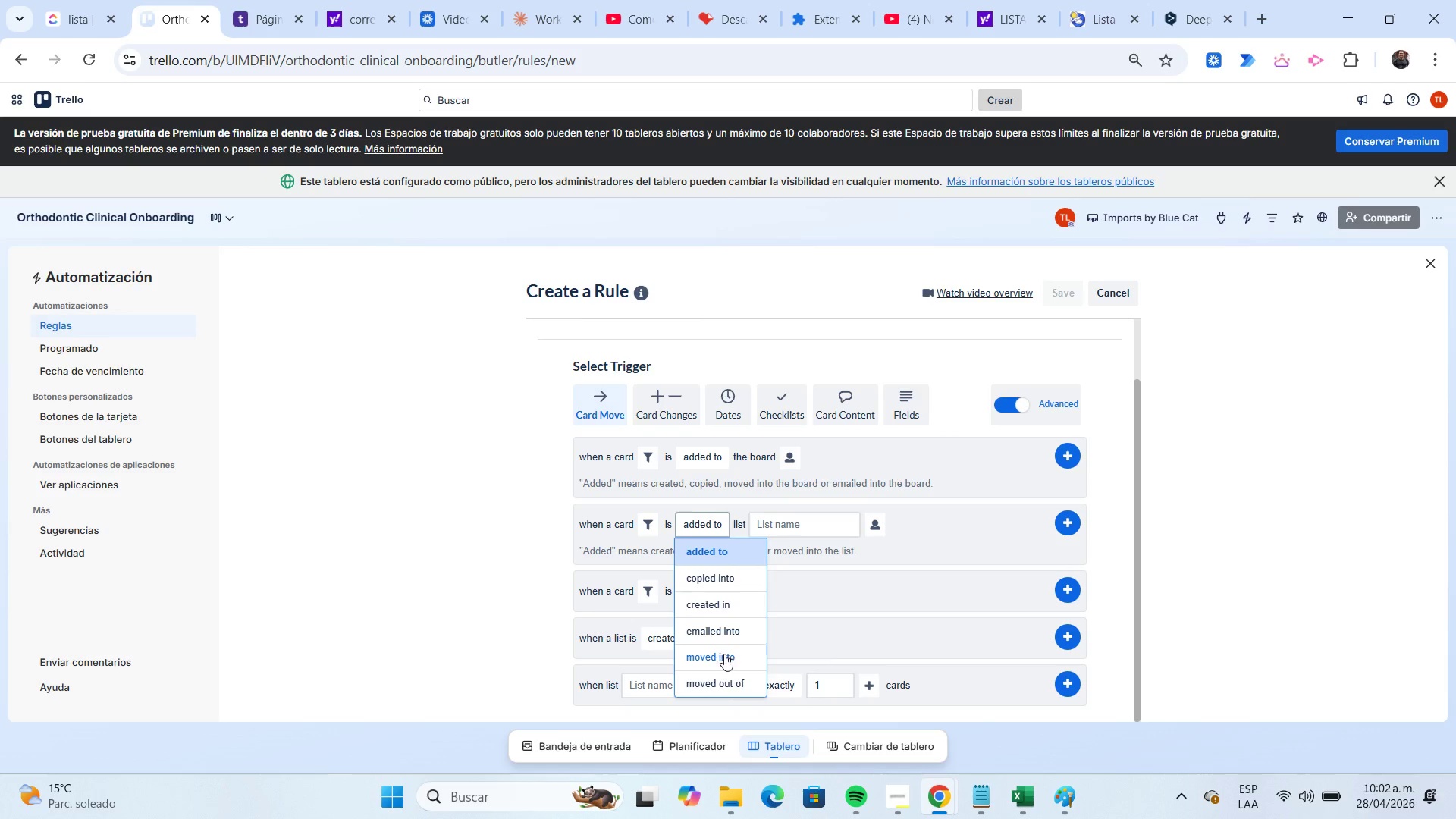 
left_click([724, 654])
 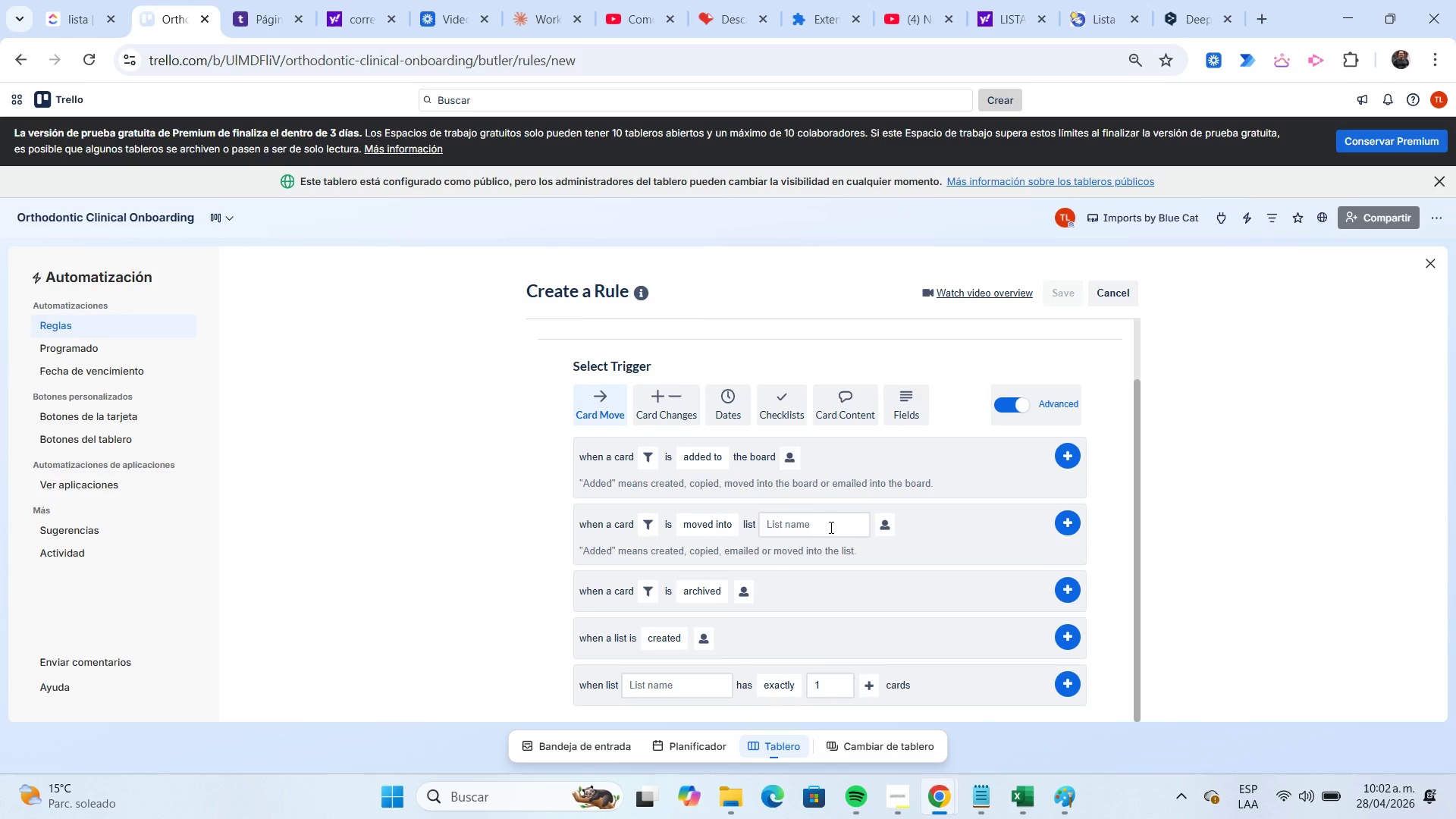 
left_click([830, 527])
 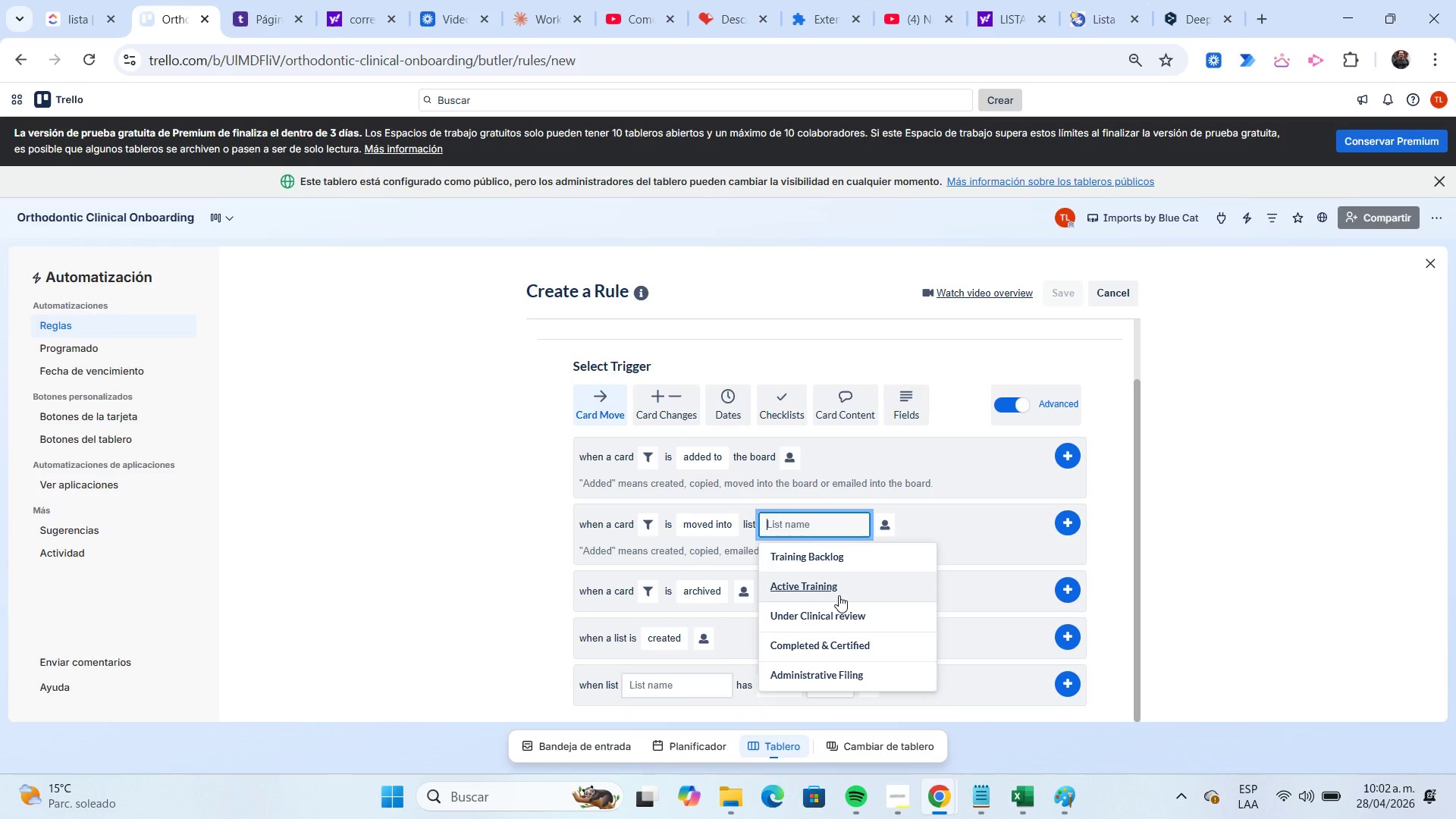 
left_click([833, 592])
 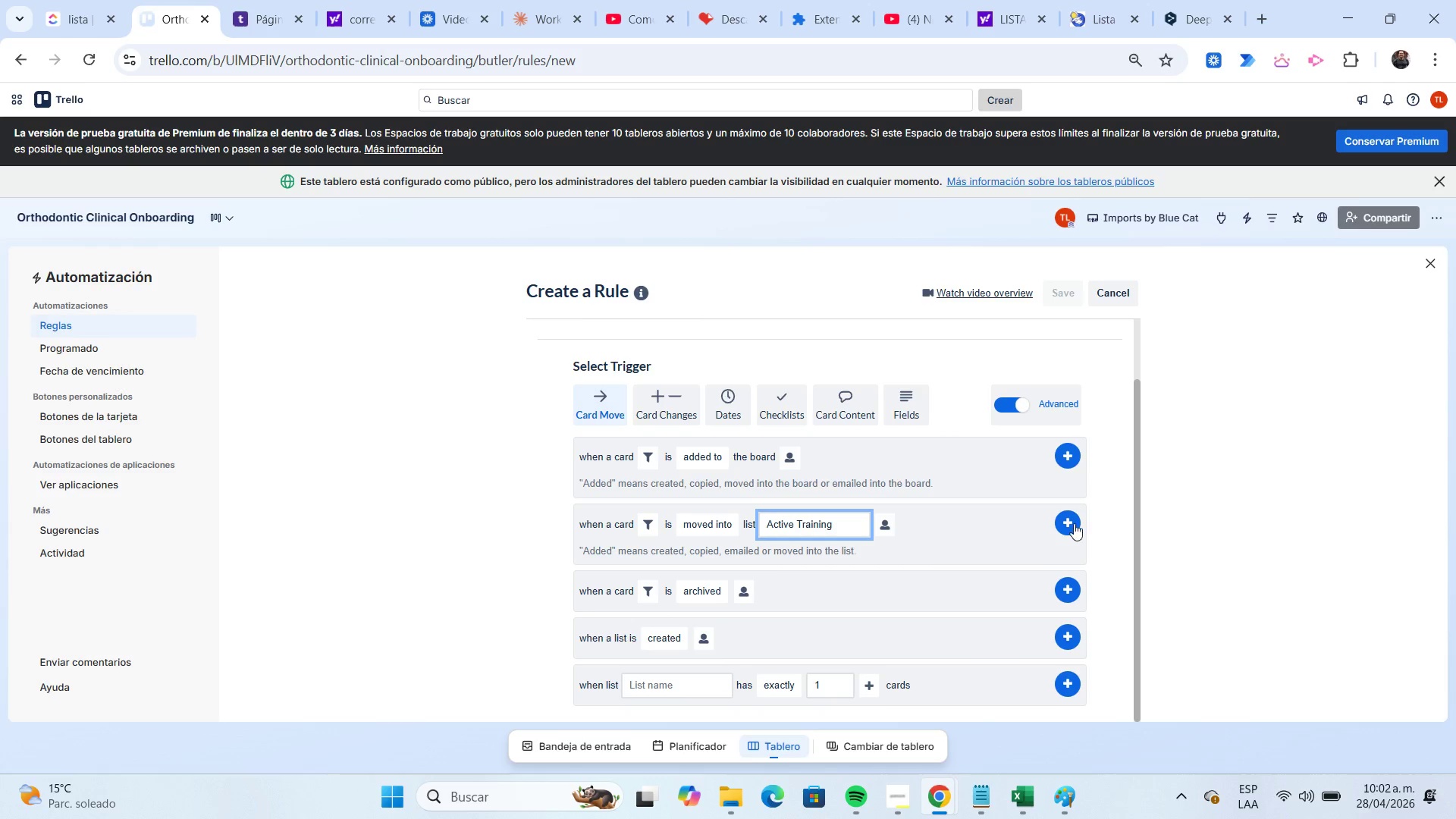 
left_click([1070, 523])
 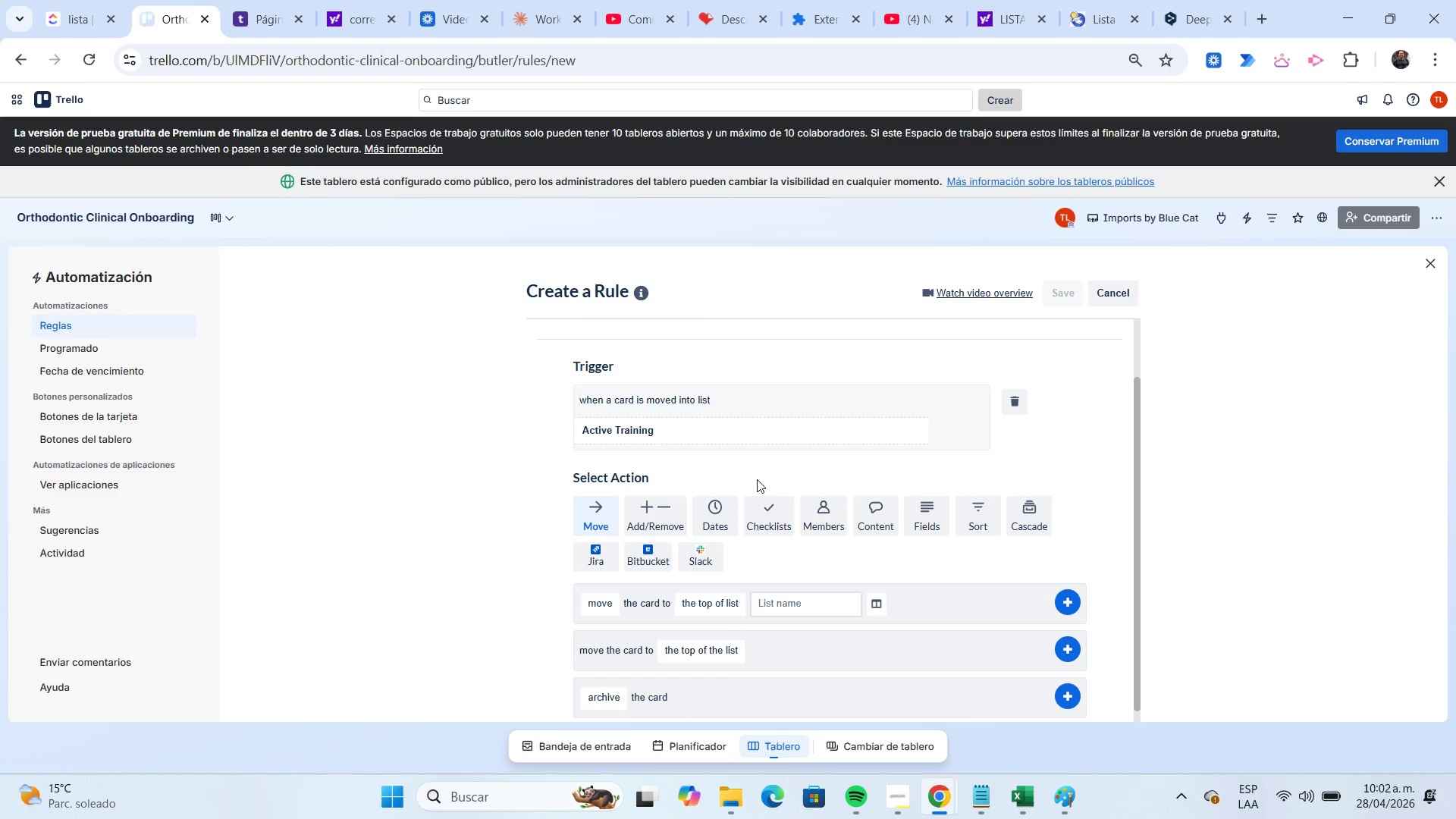 
left_click([766, 519])
 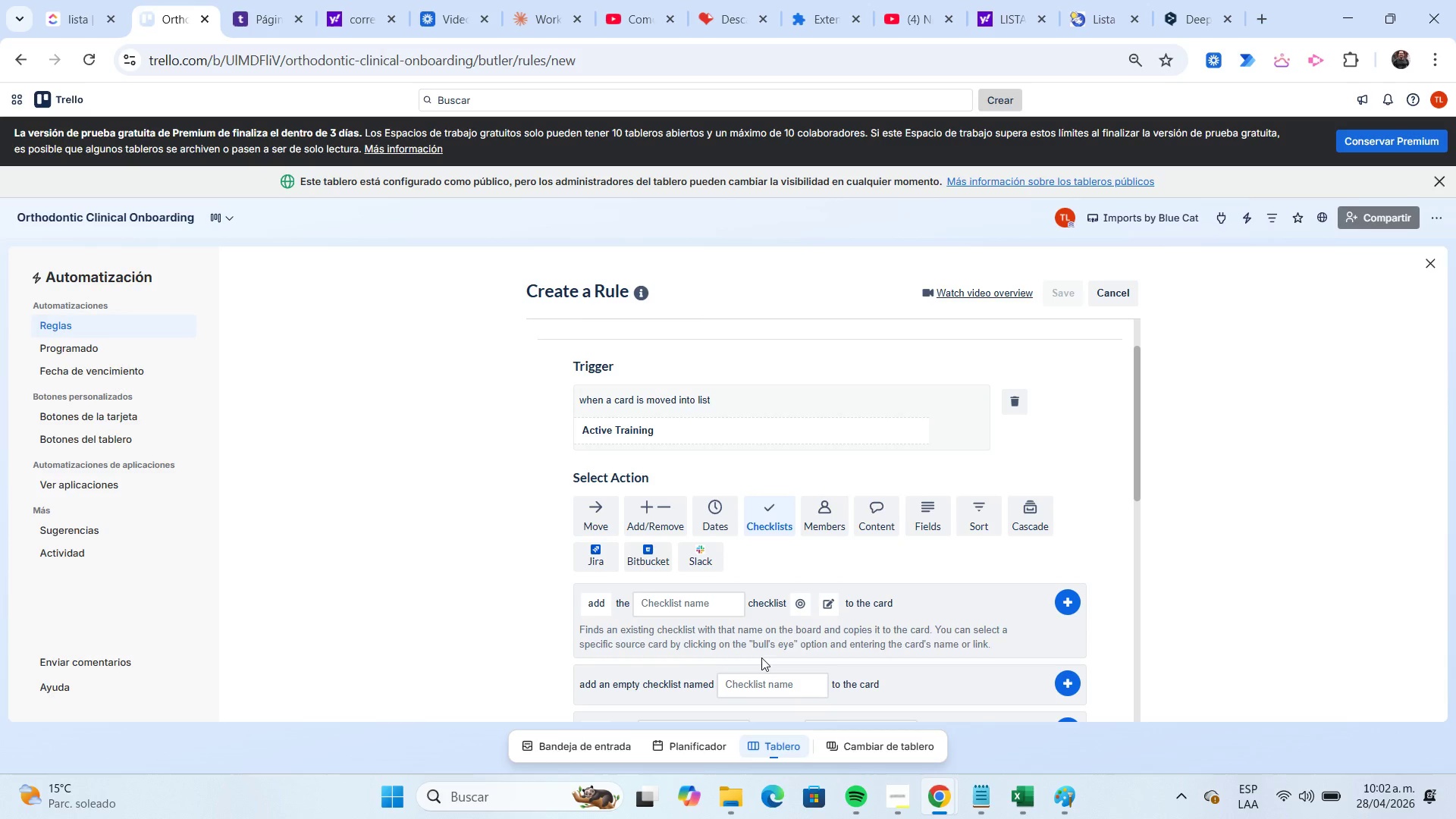 
left_click([675, 604])
 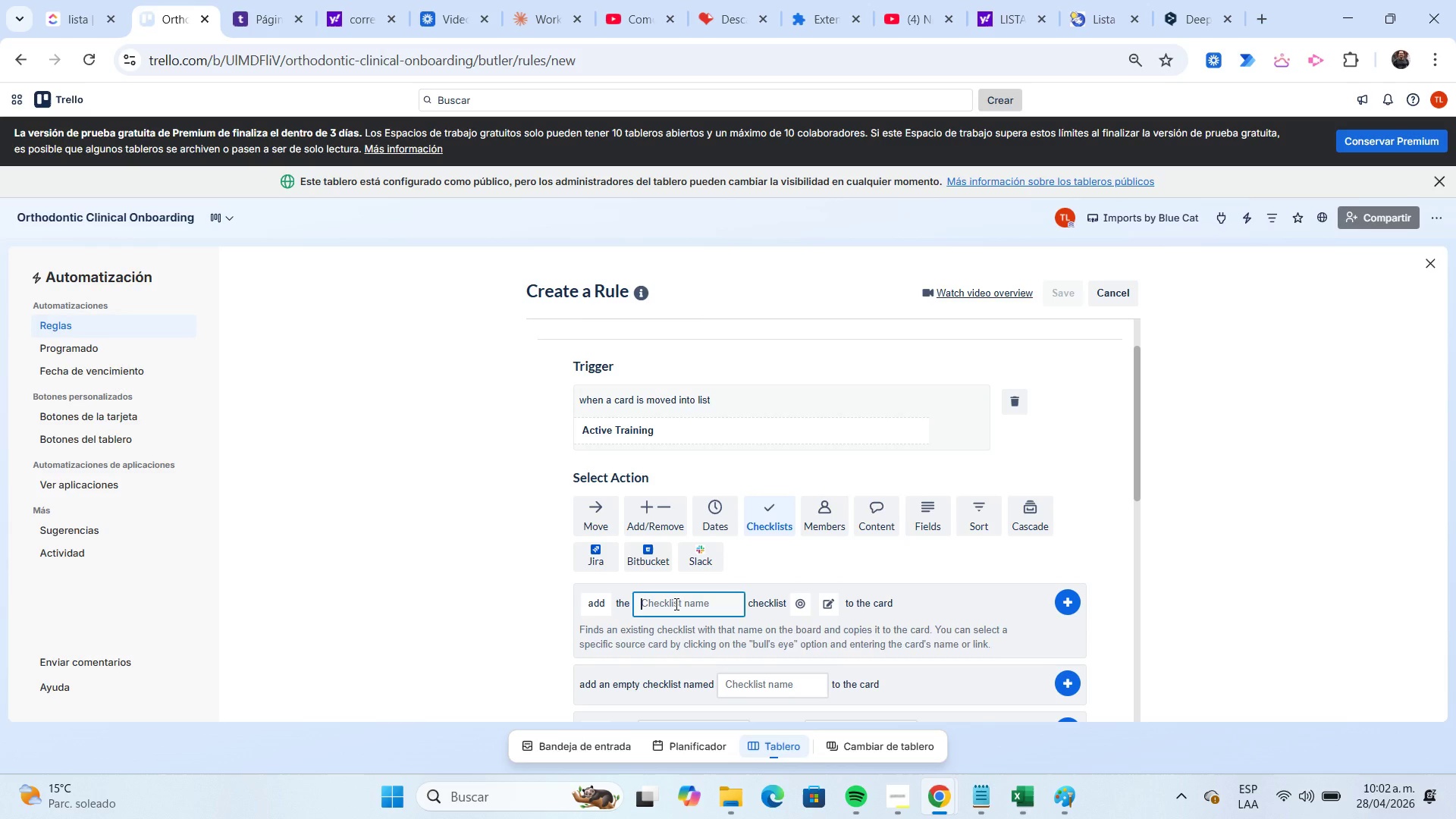 
key(Control+V)
 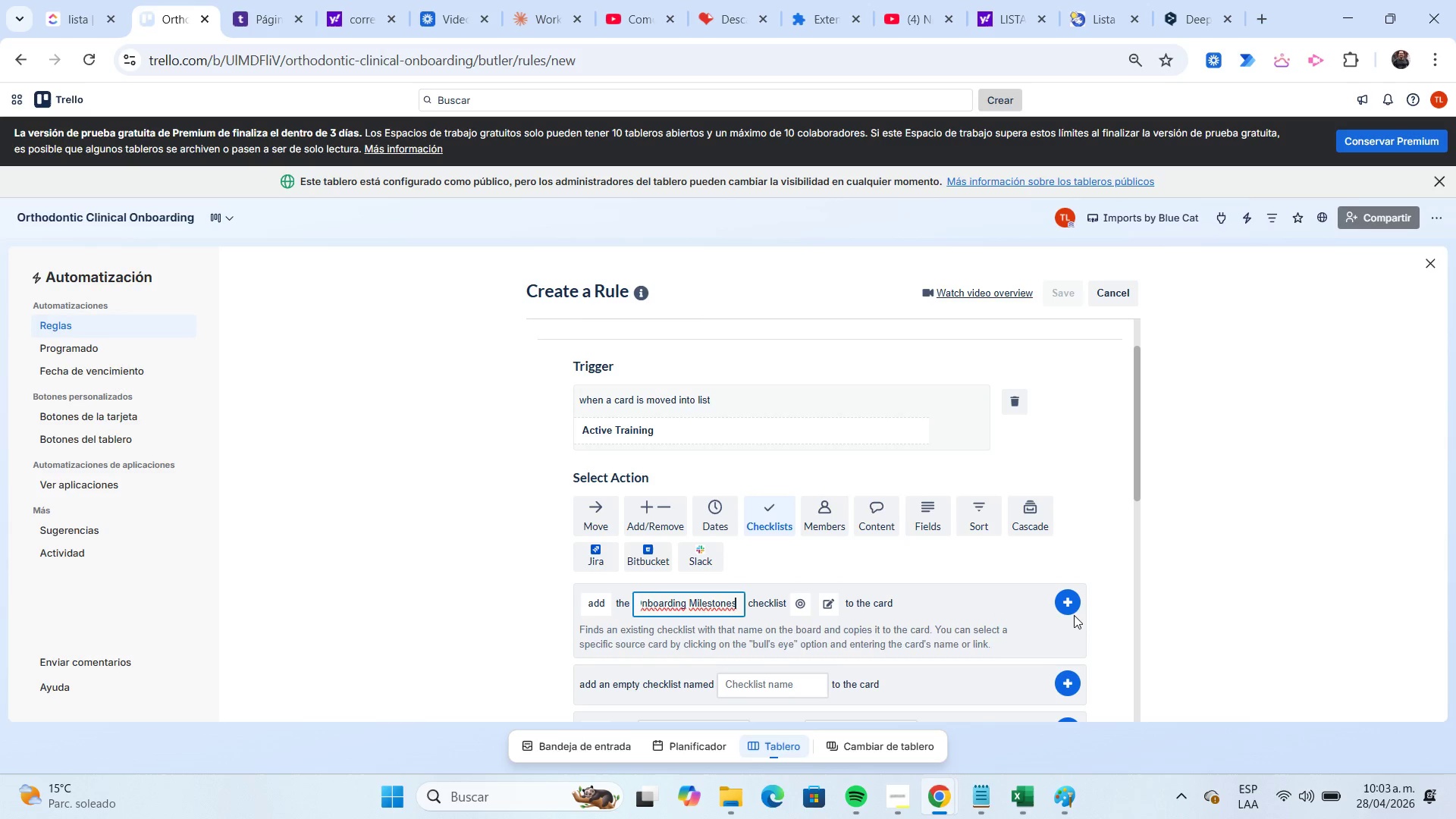 
left_click([1066, 610])
 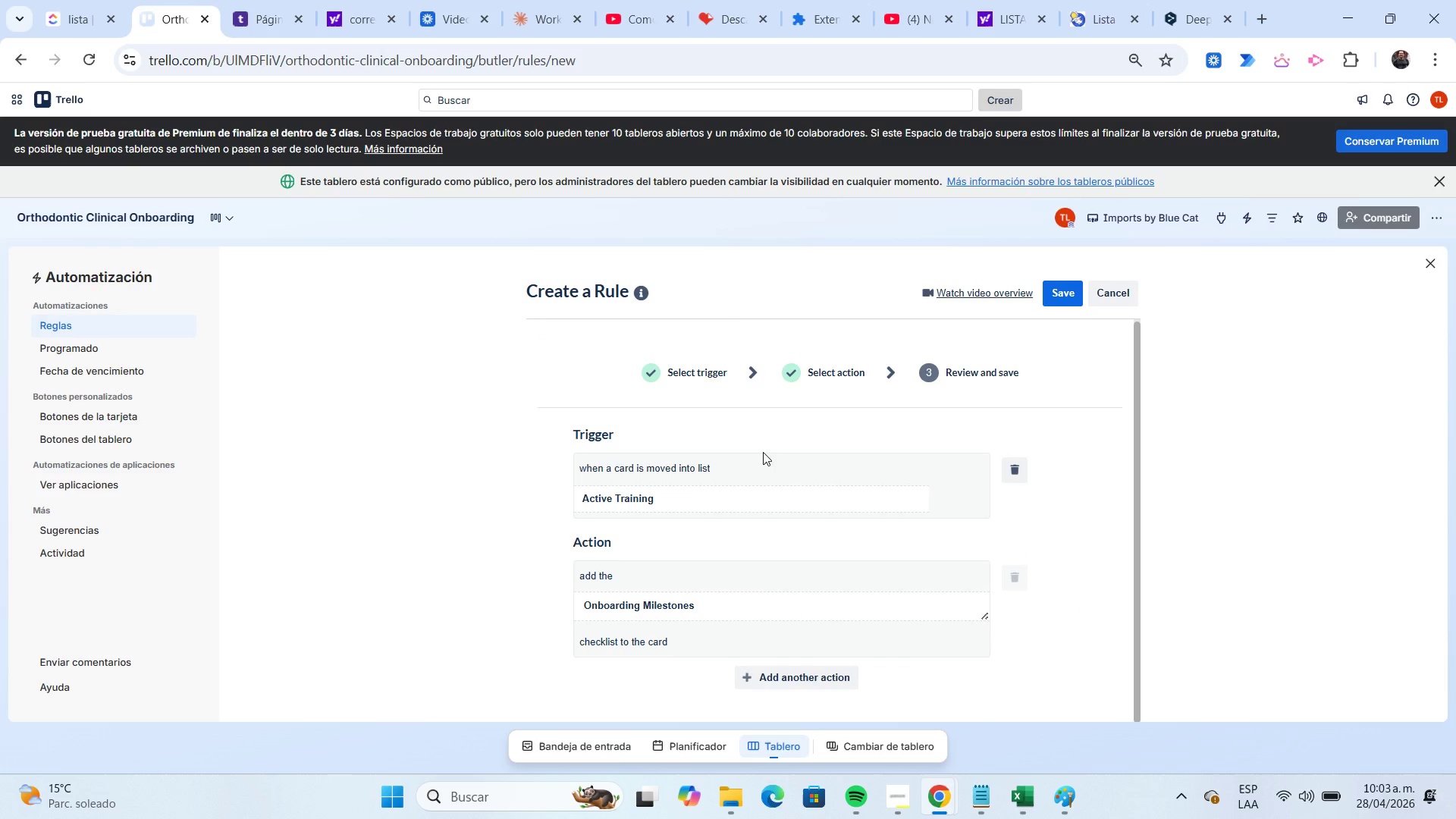 
left_click([831, 682])
 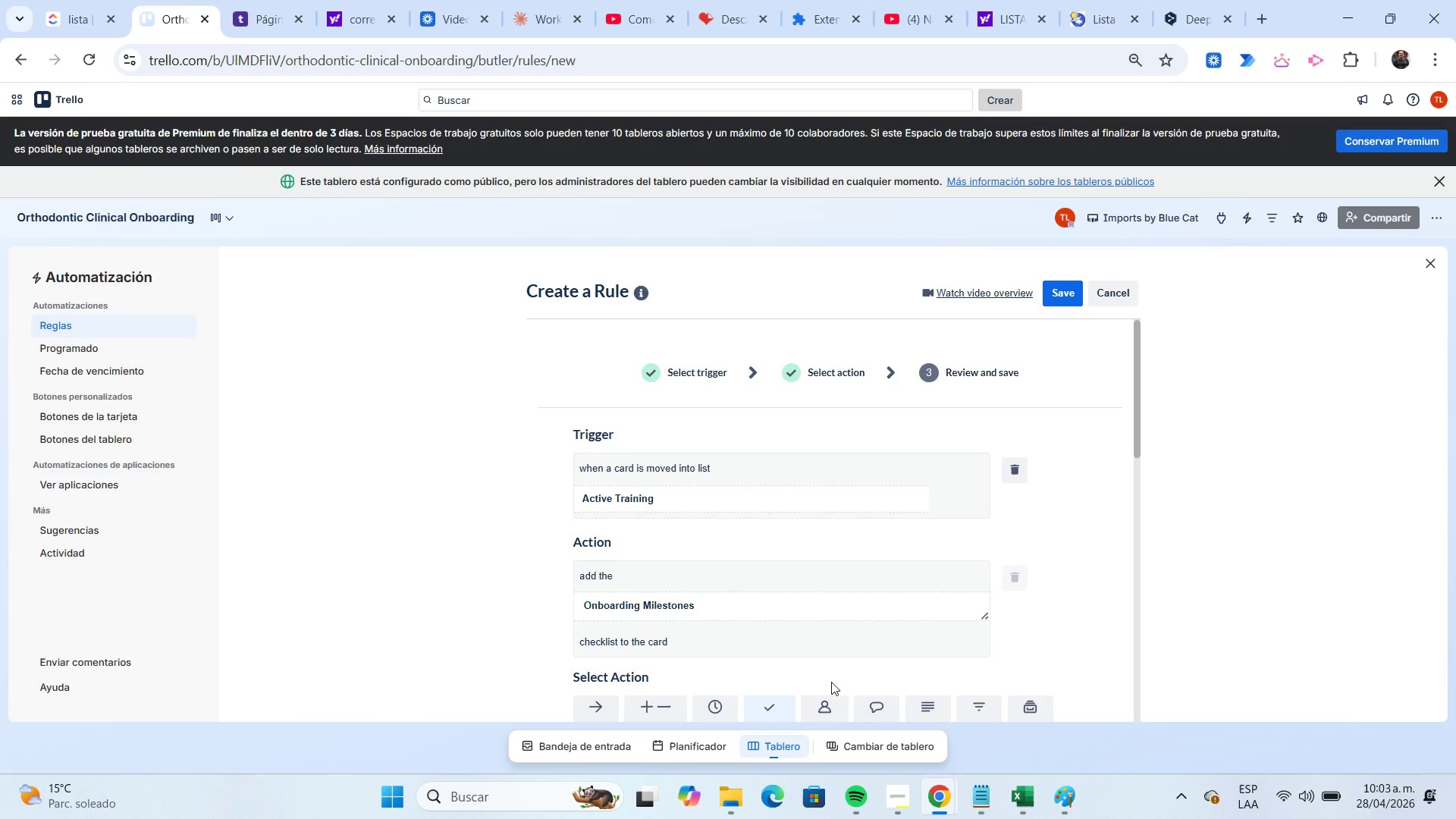 
scroll: coordinate [792, 540], scroll_direction: down, amount: 3.0
 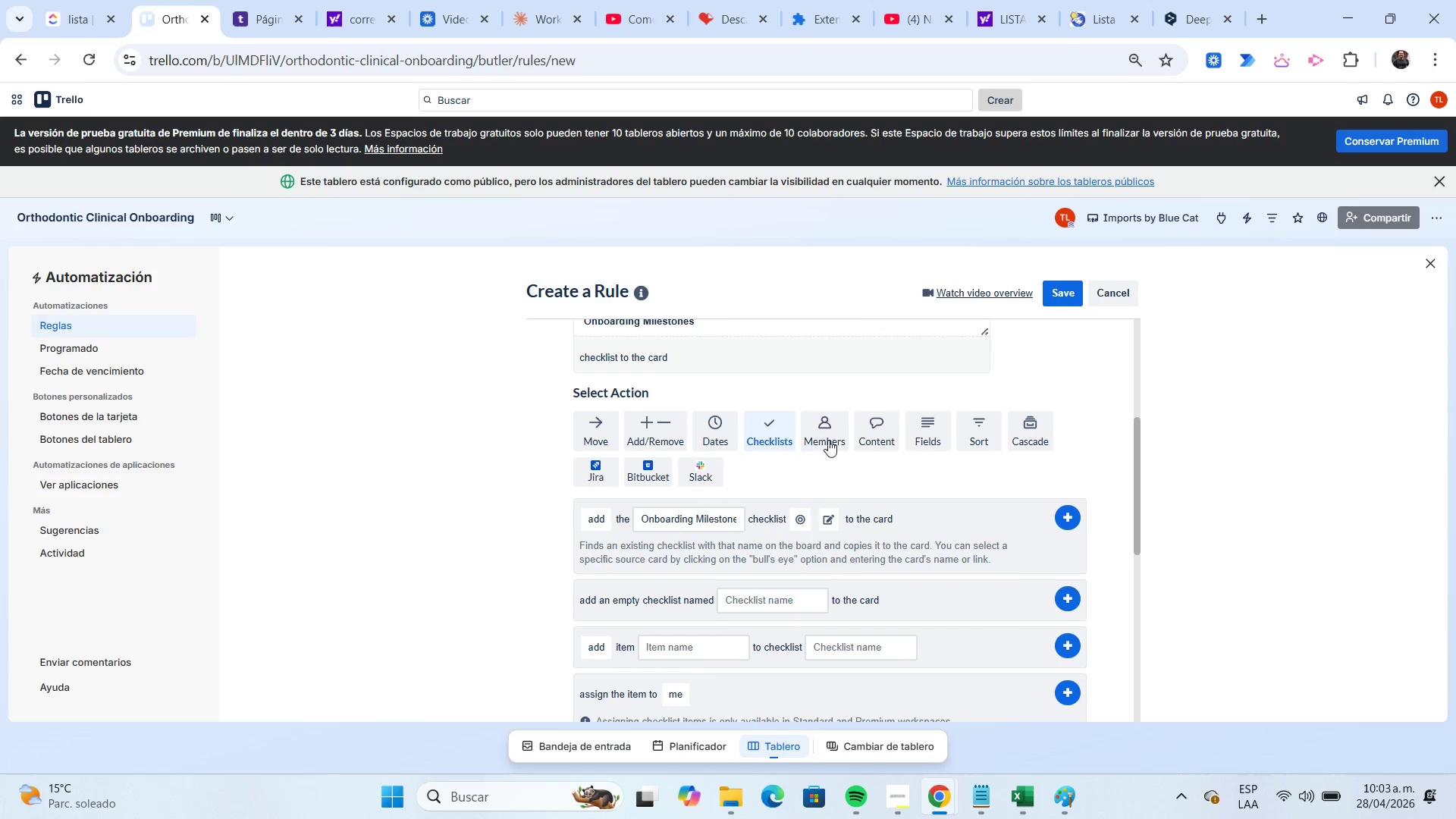 
left_click([824, 431])
 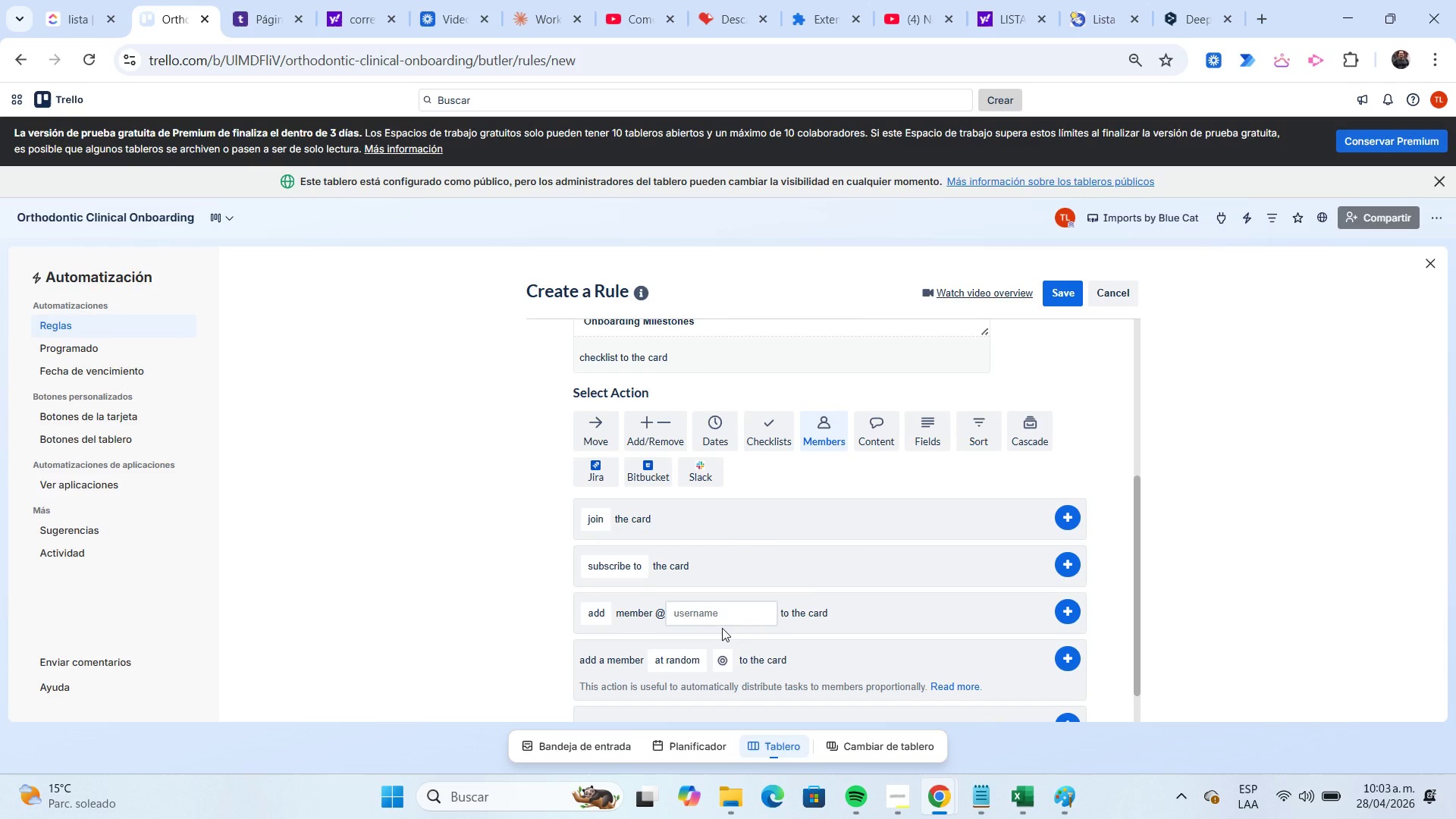 
left_click([714, 613])
 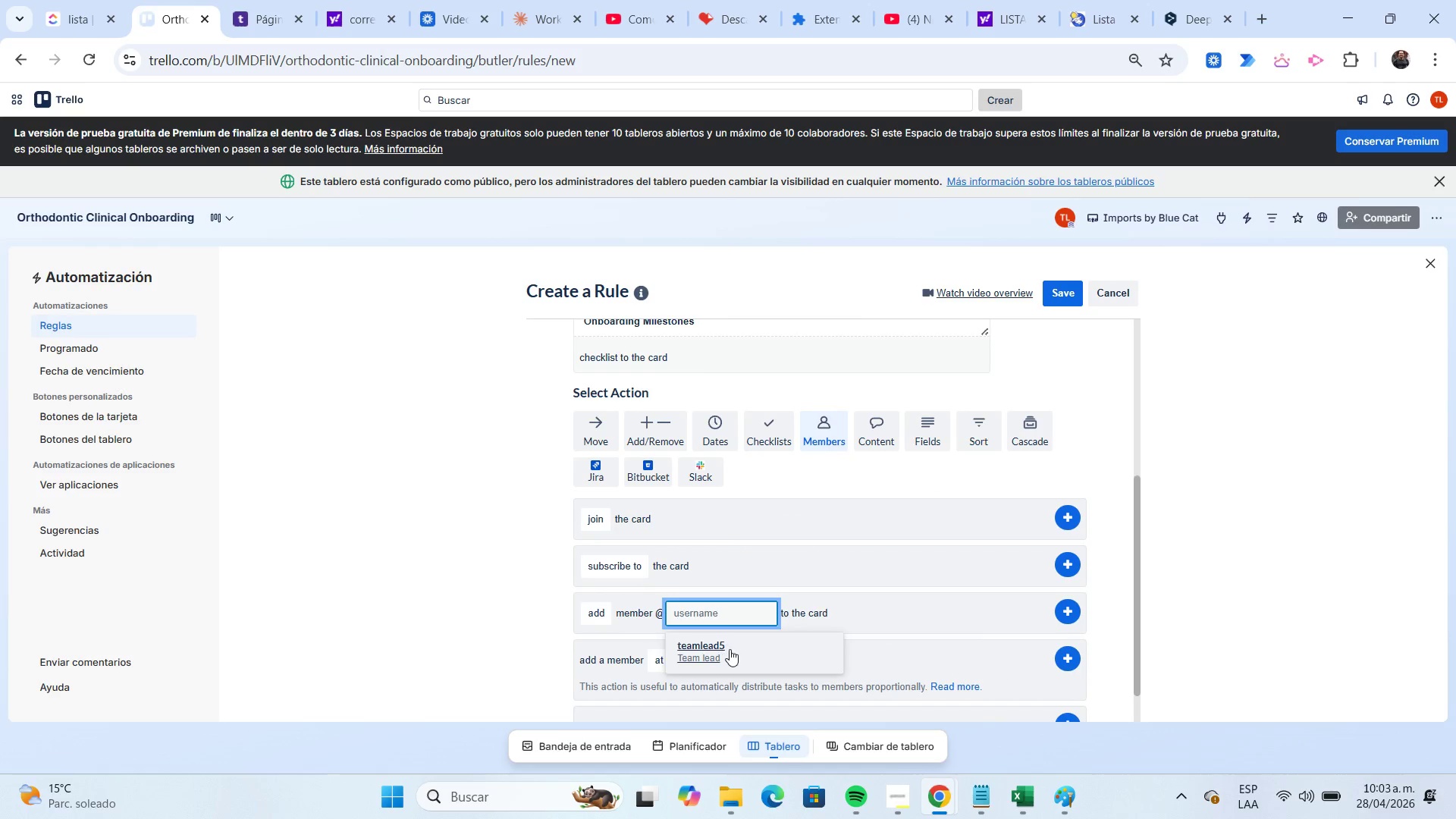 
left_click([730, 649])
 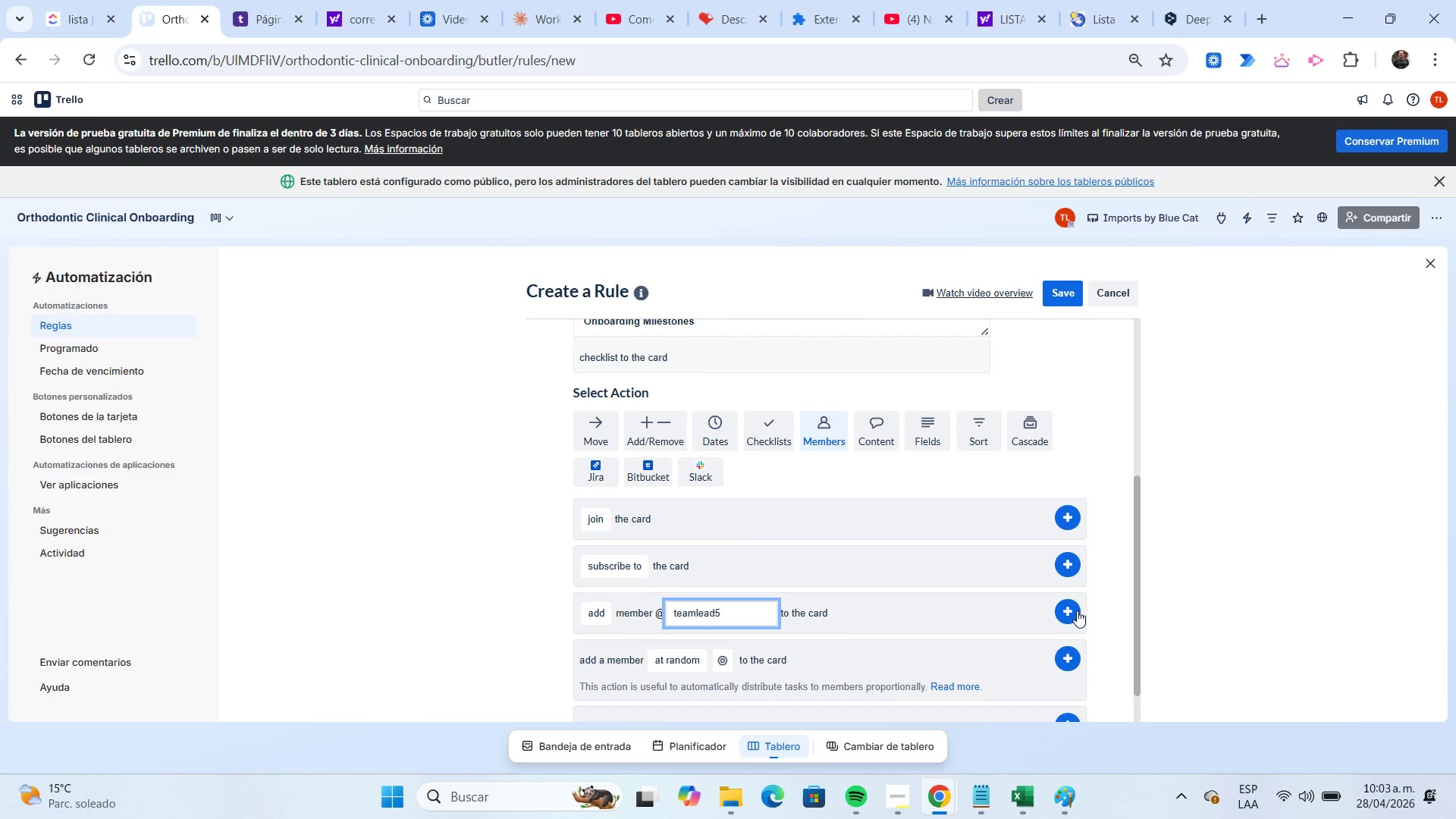 
left_click([1062, 606])
 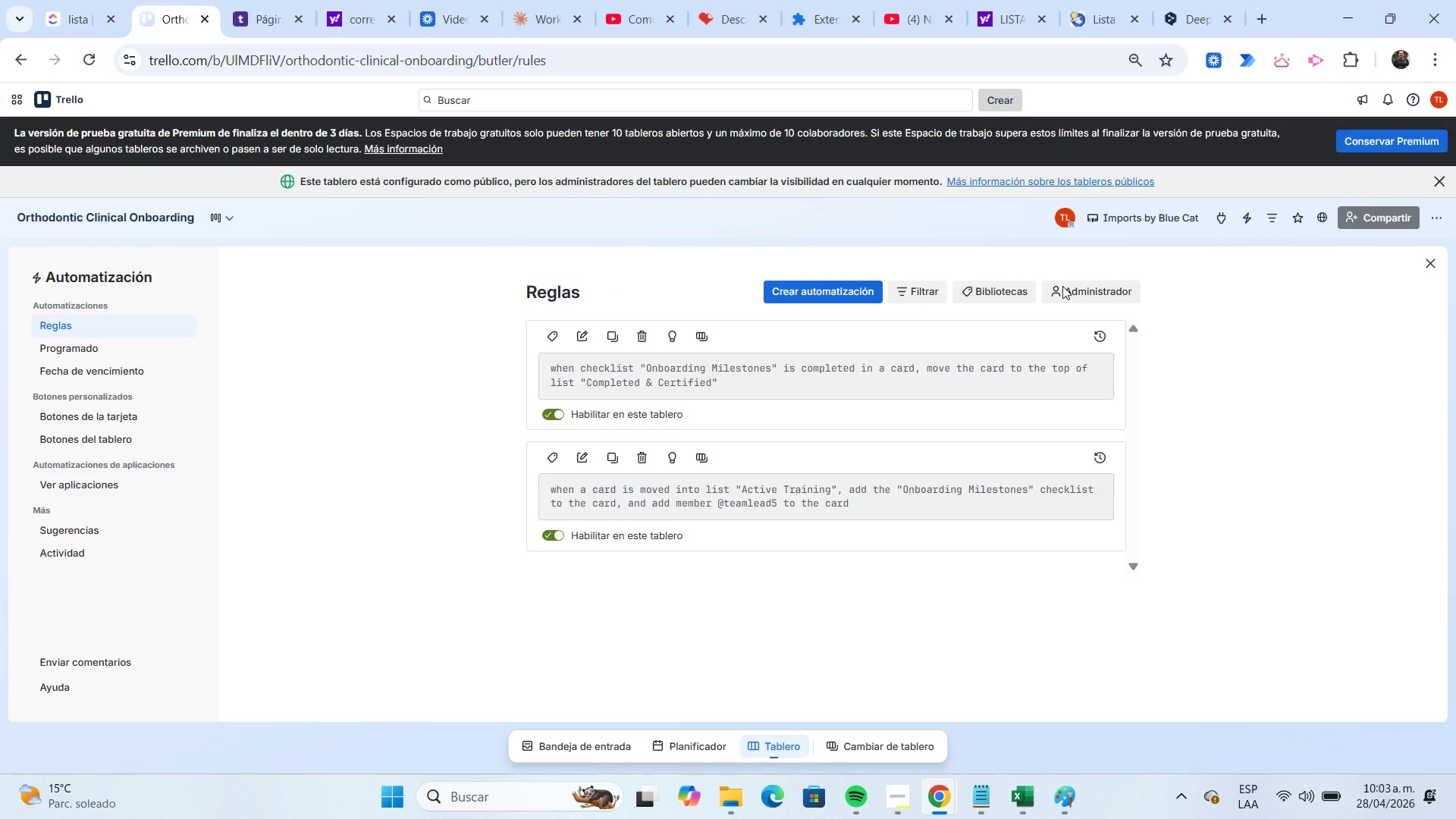 
wait(6.11)
 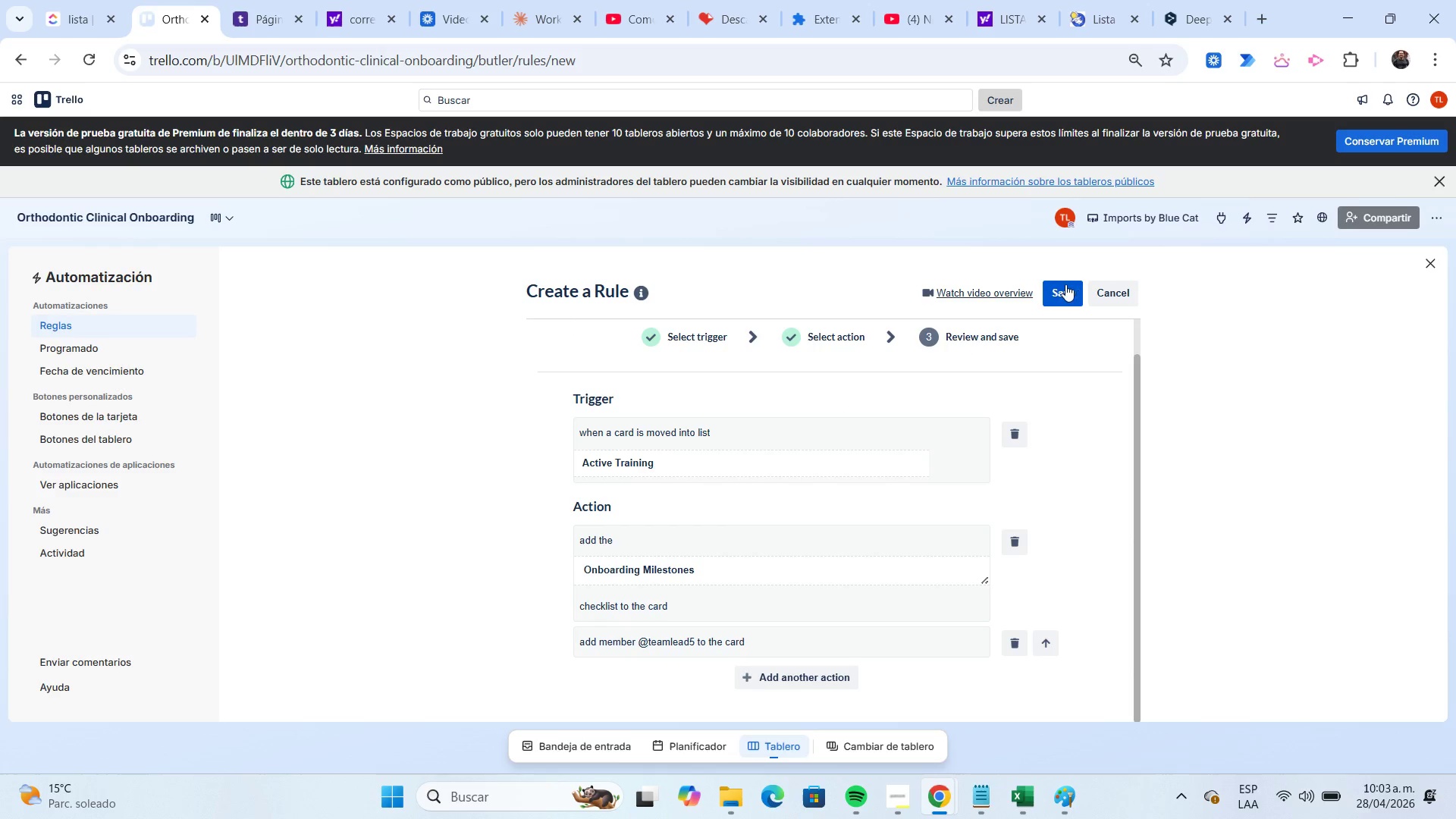 
left_click([1424, 267])
 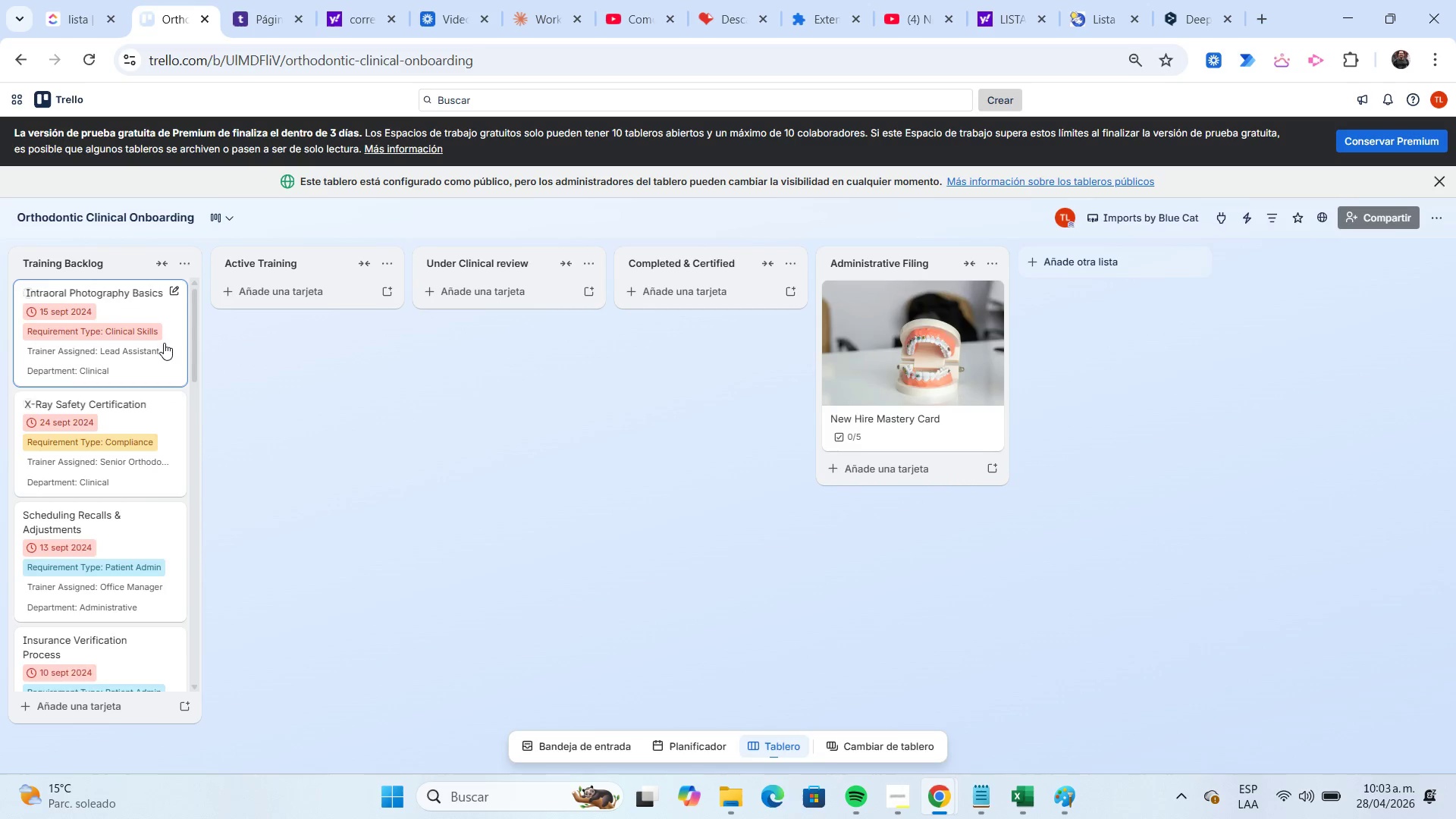 
left_click_drag(start_coordinate=[174, 350], to_coordinate=[319, 375])
 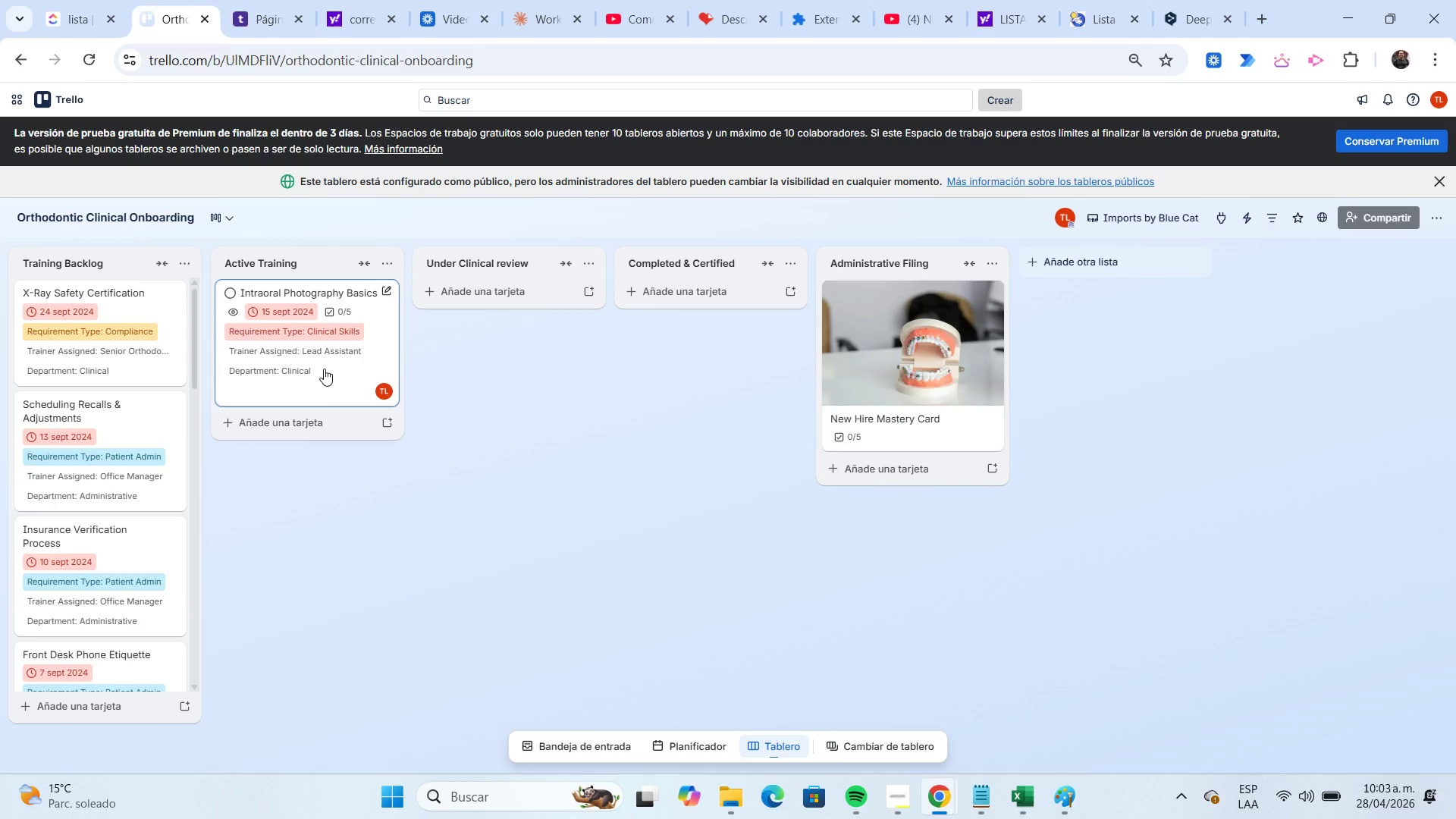 
left_click([324, 369])
 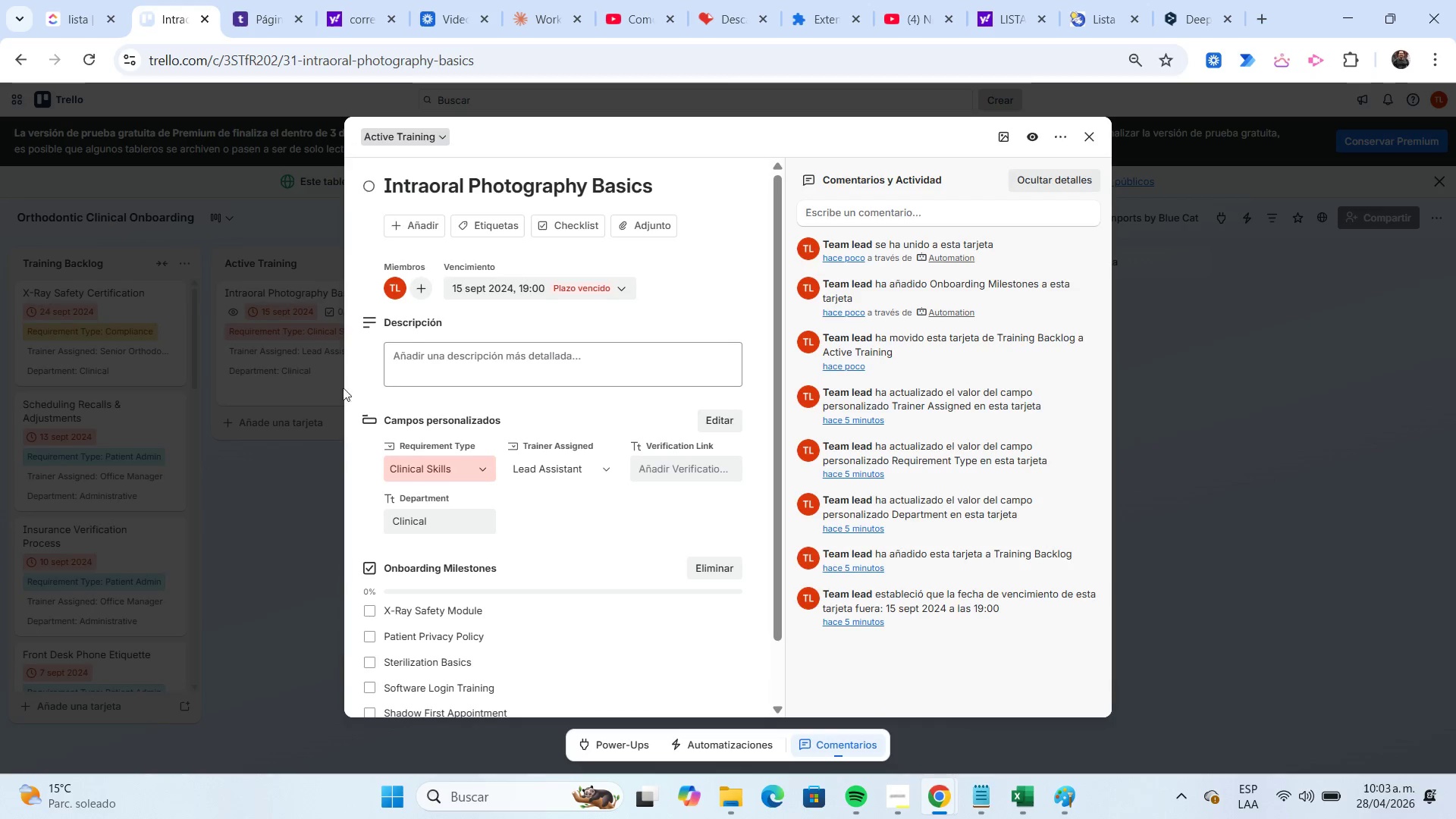 
scroll: coordinate [481, 426], scroll_direction: down, amount: 2.0
 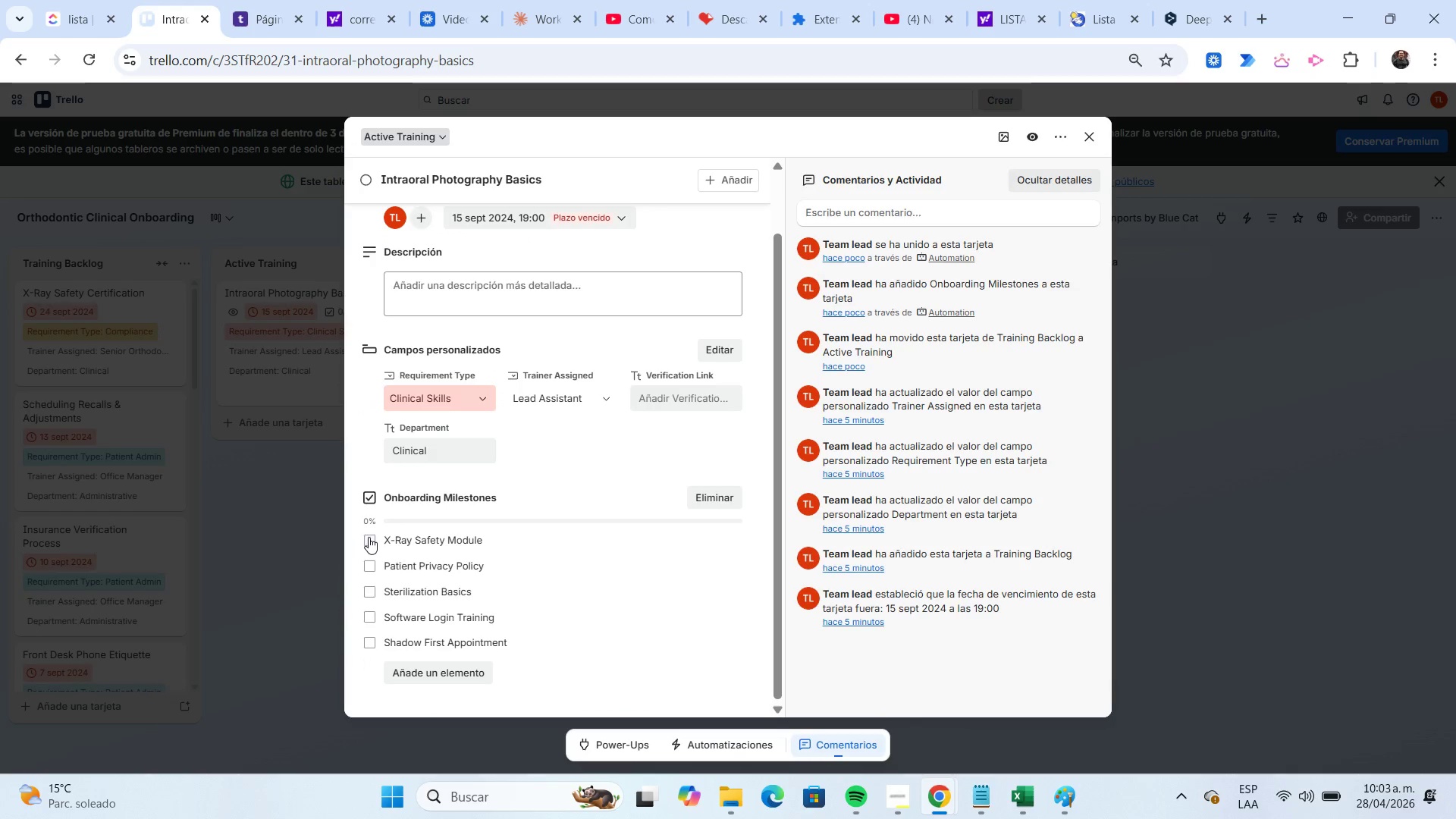 
left_click([370, 537])
 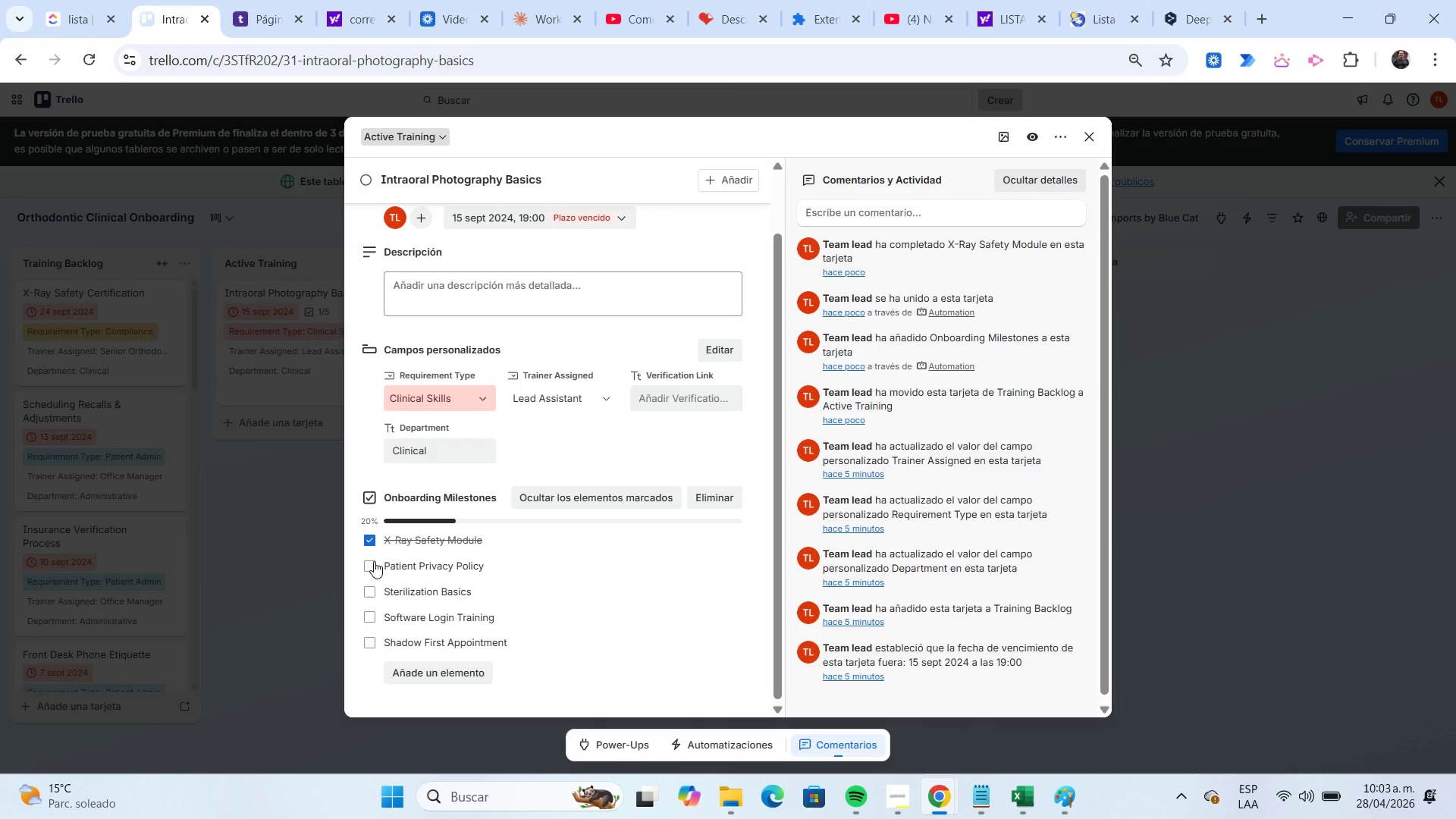 
left_click([374, 561])
 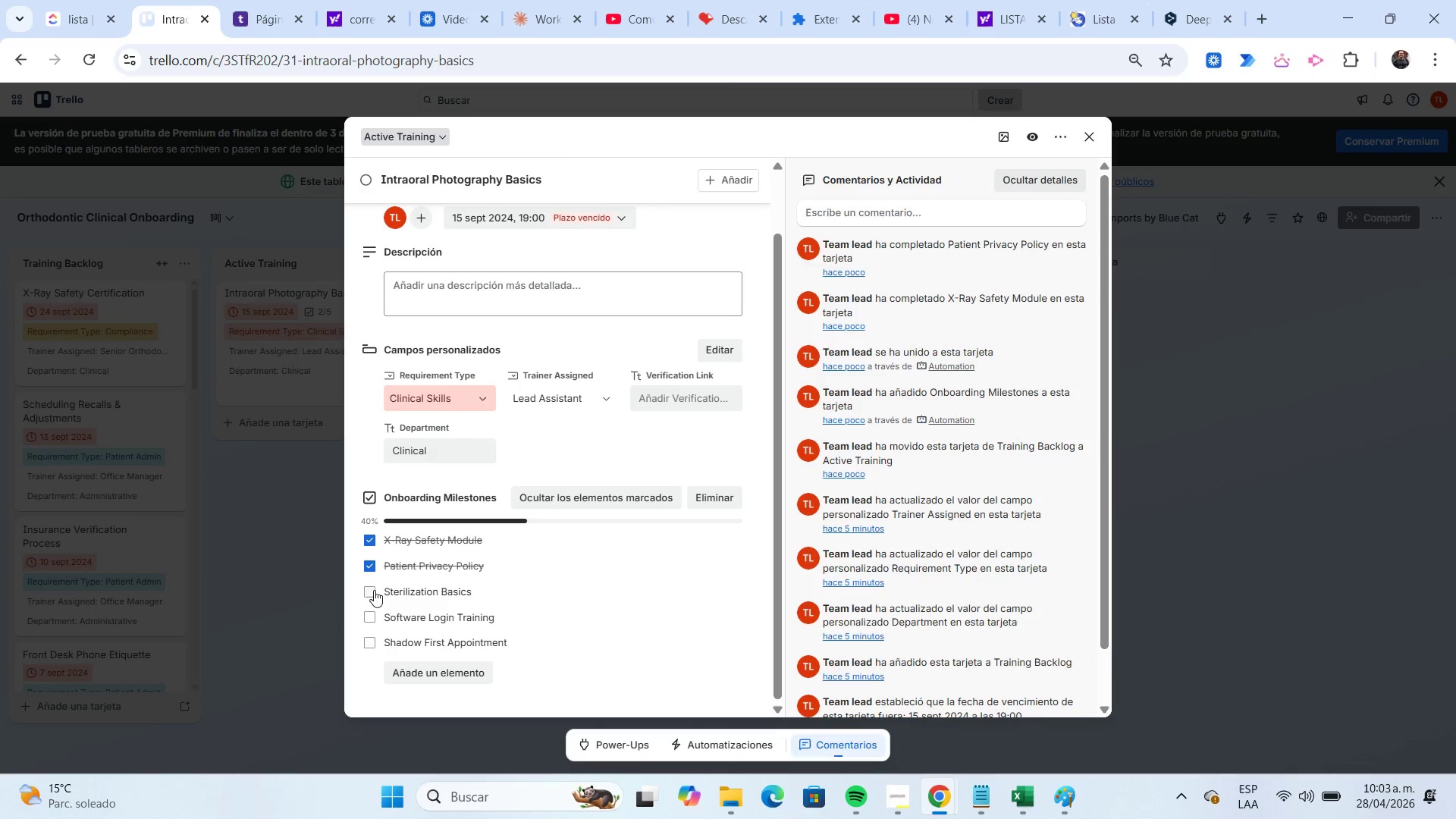 
left_click([372, 590])
 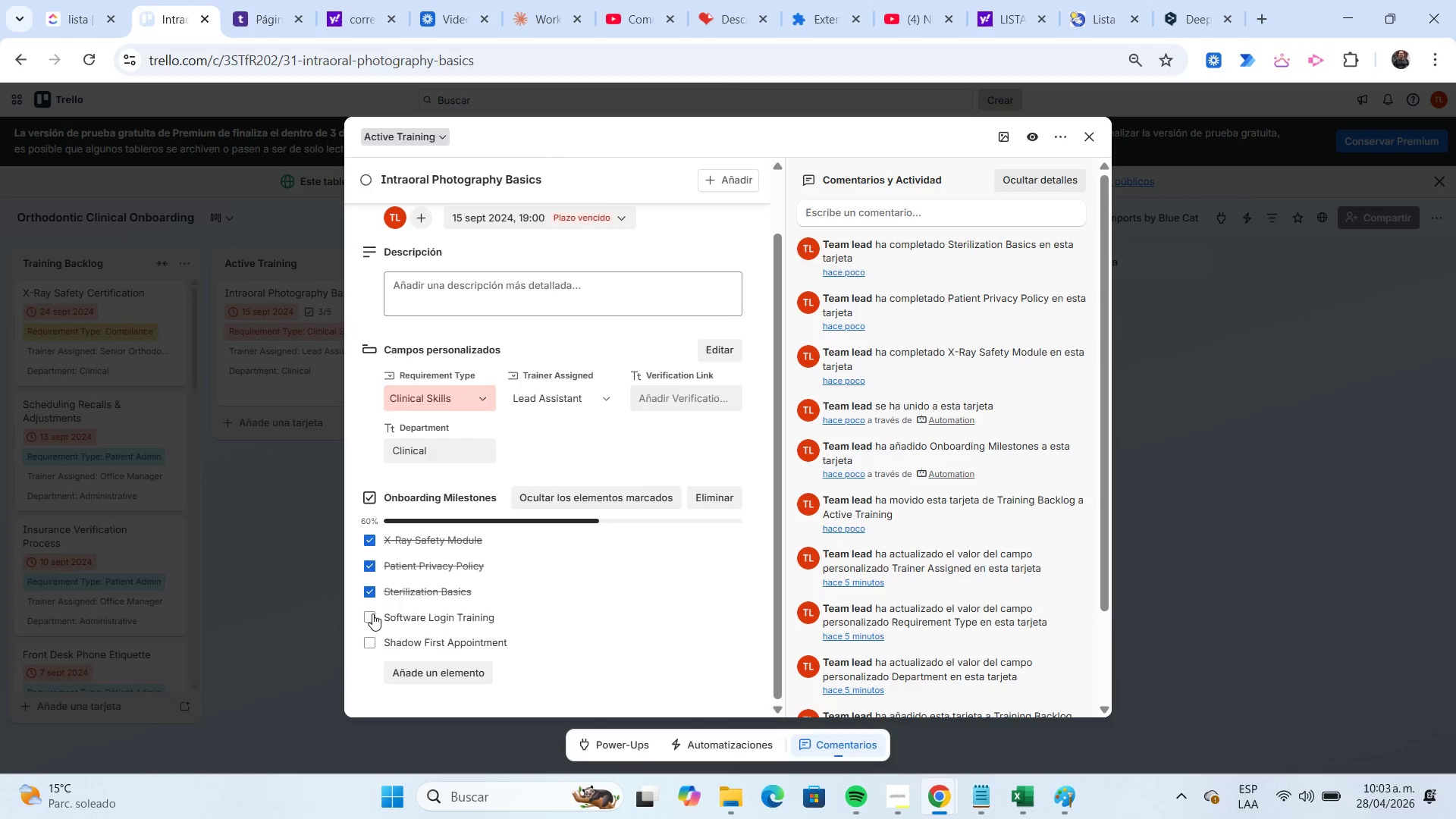 
left_click([372, 614])
 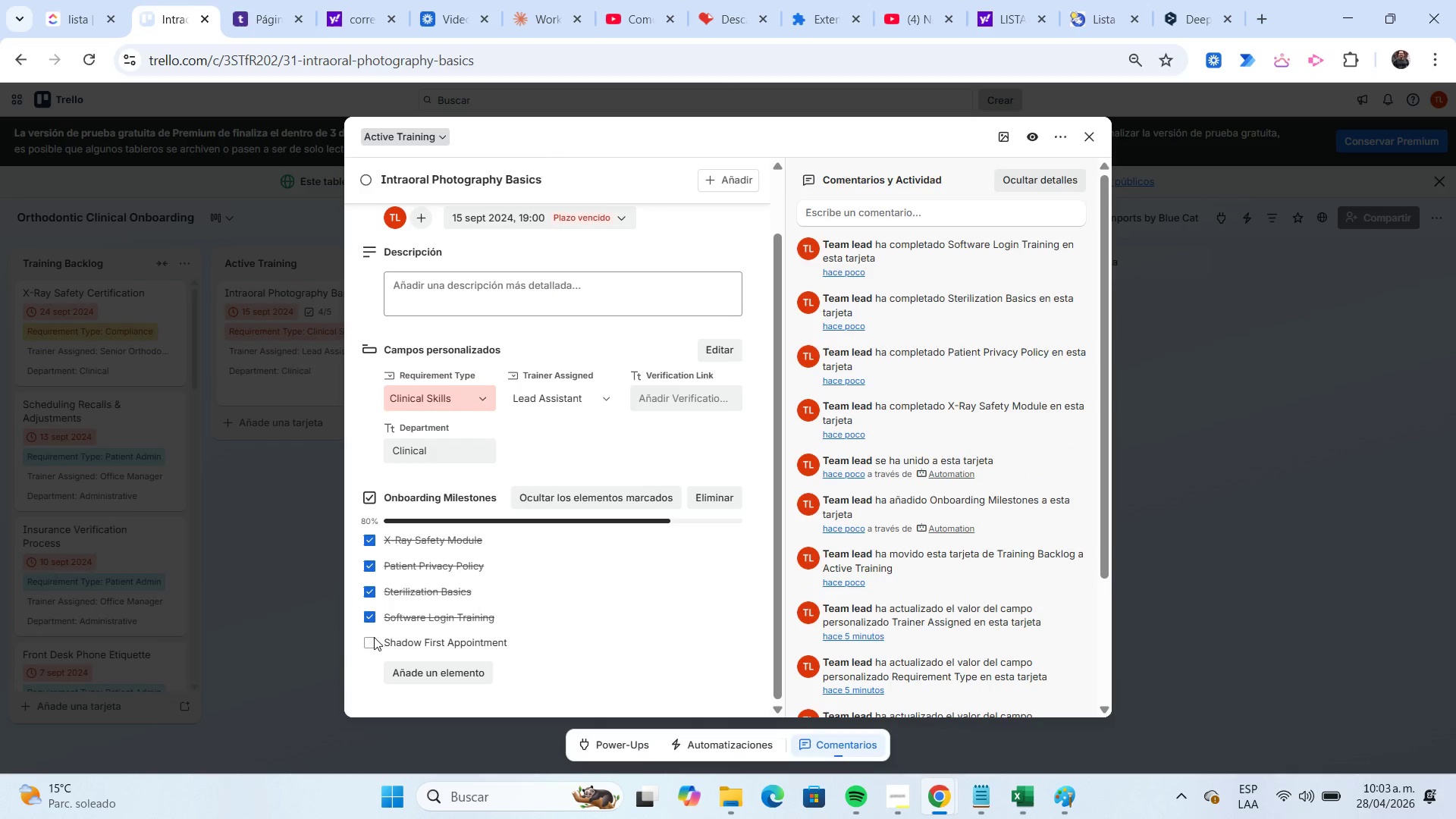 
left_click([371, 639])
 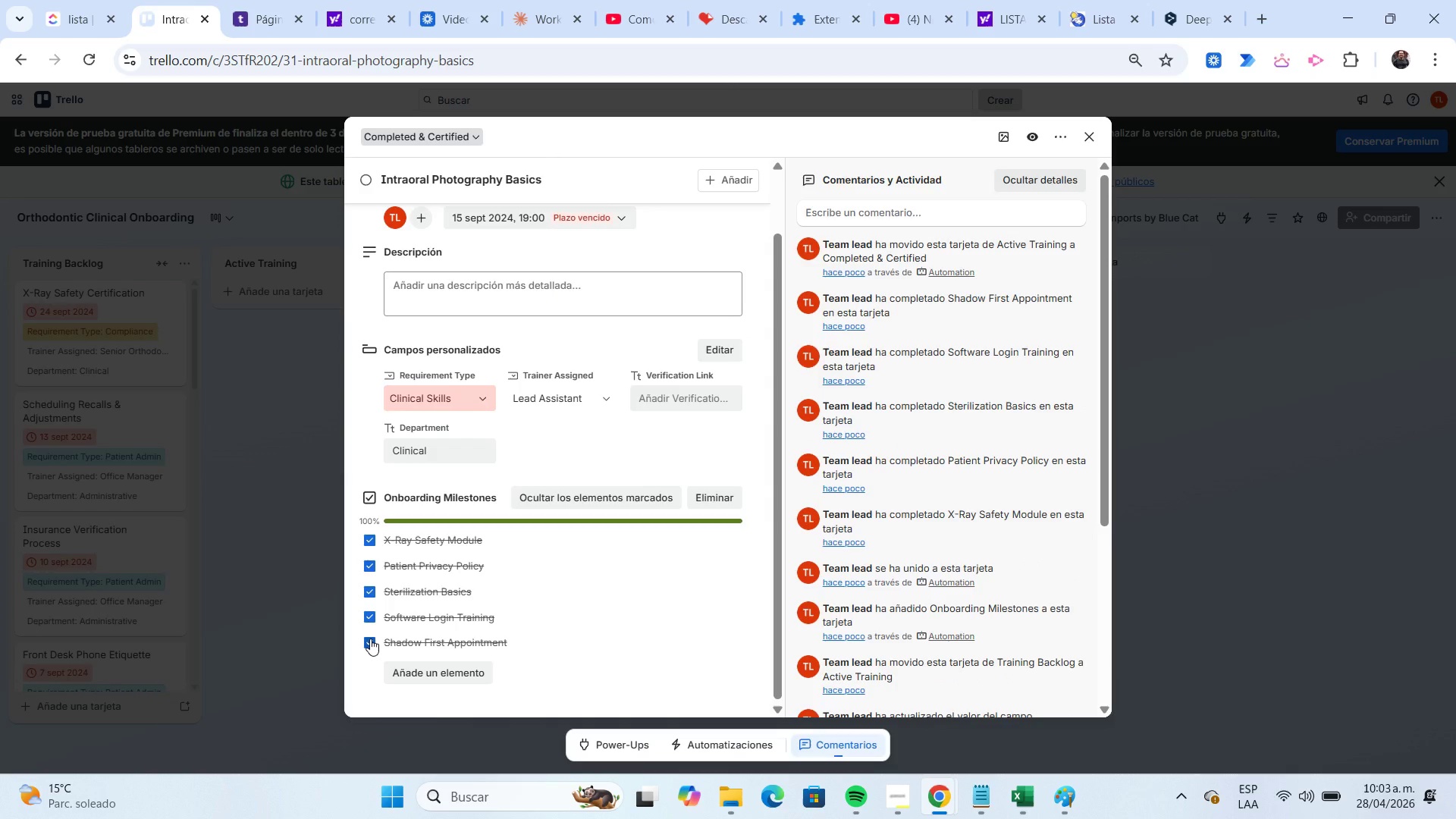 
wait(10.25)
 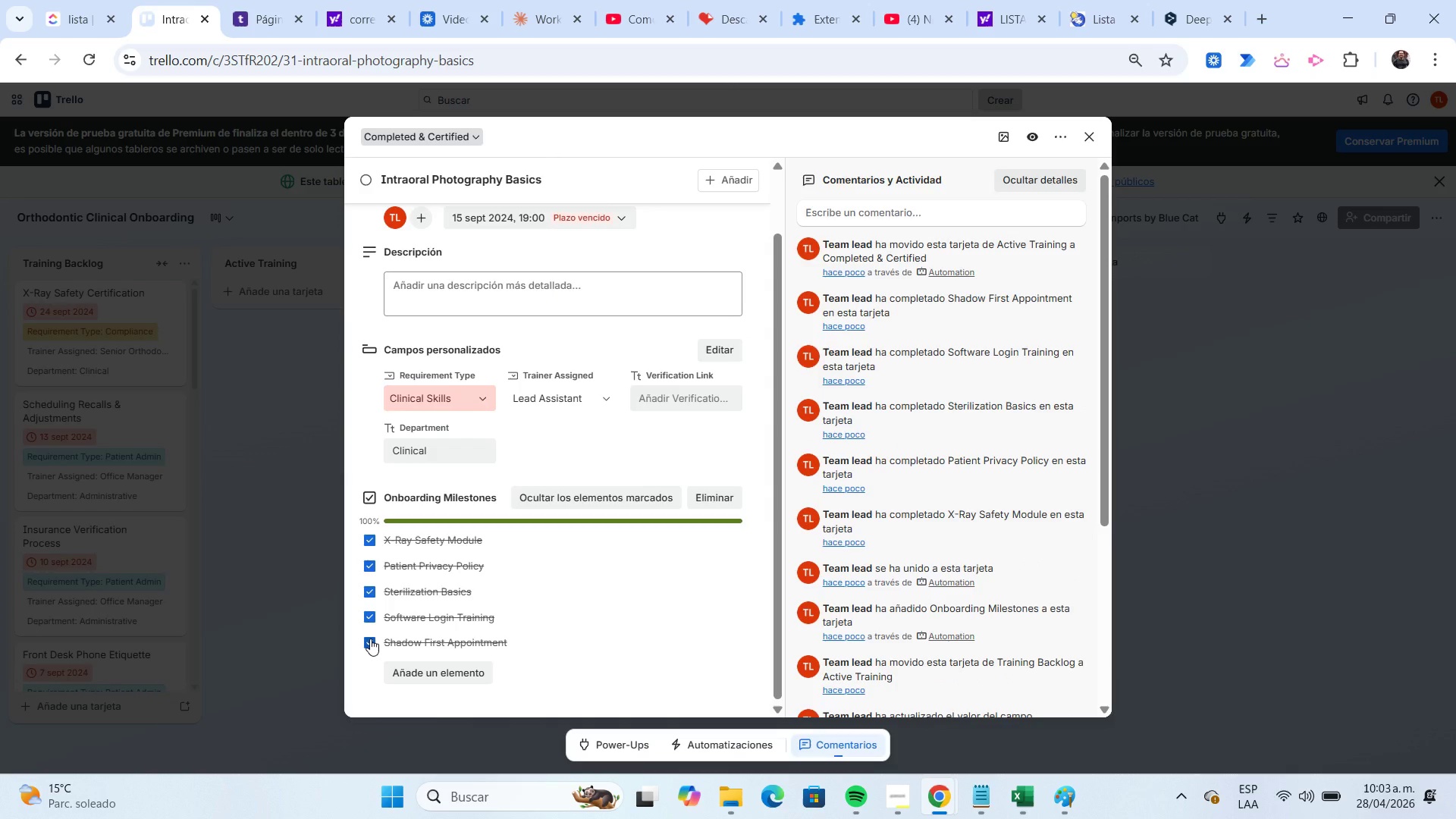 
left_click([1095, 137])
 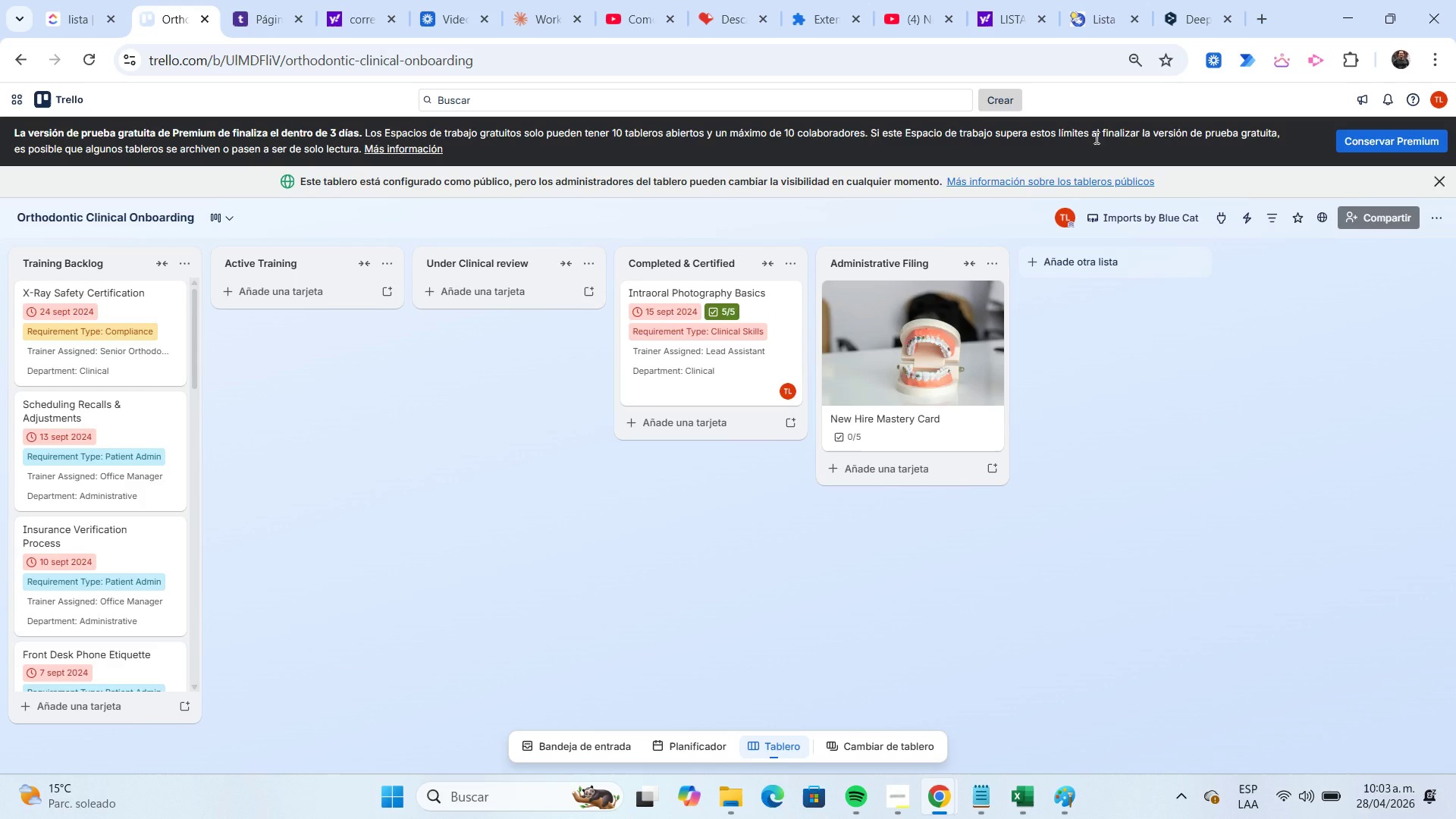 
wait(6.36)
 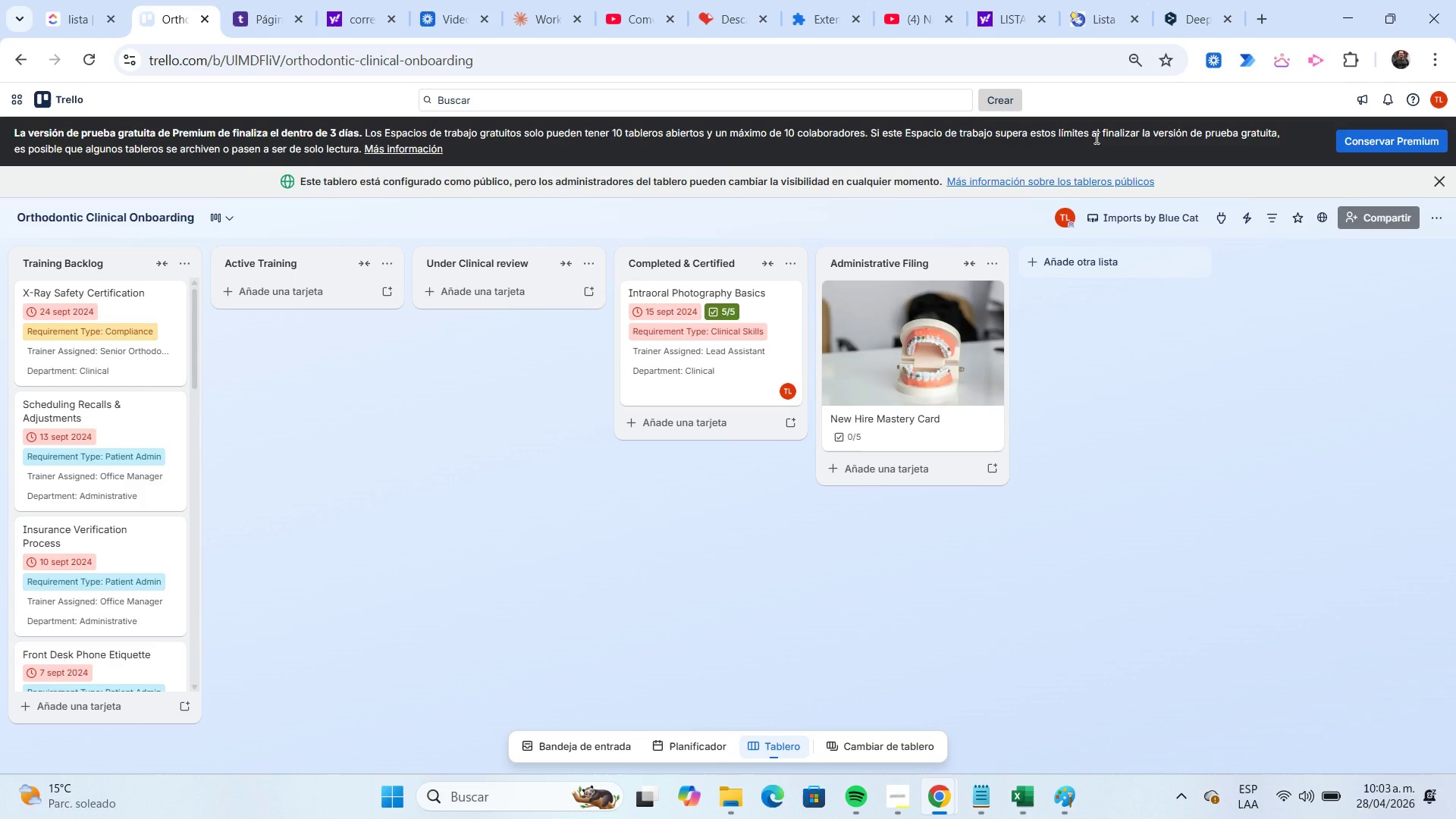 
left_click_drag(start_coordinate=[102, 362], to_coordinate=[214, 362])
 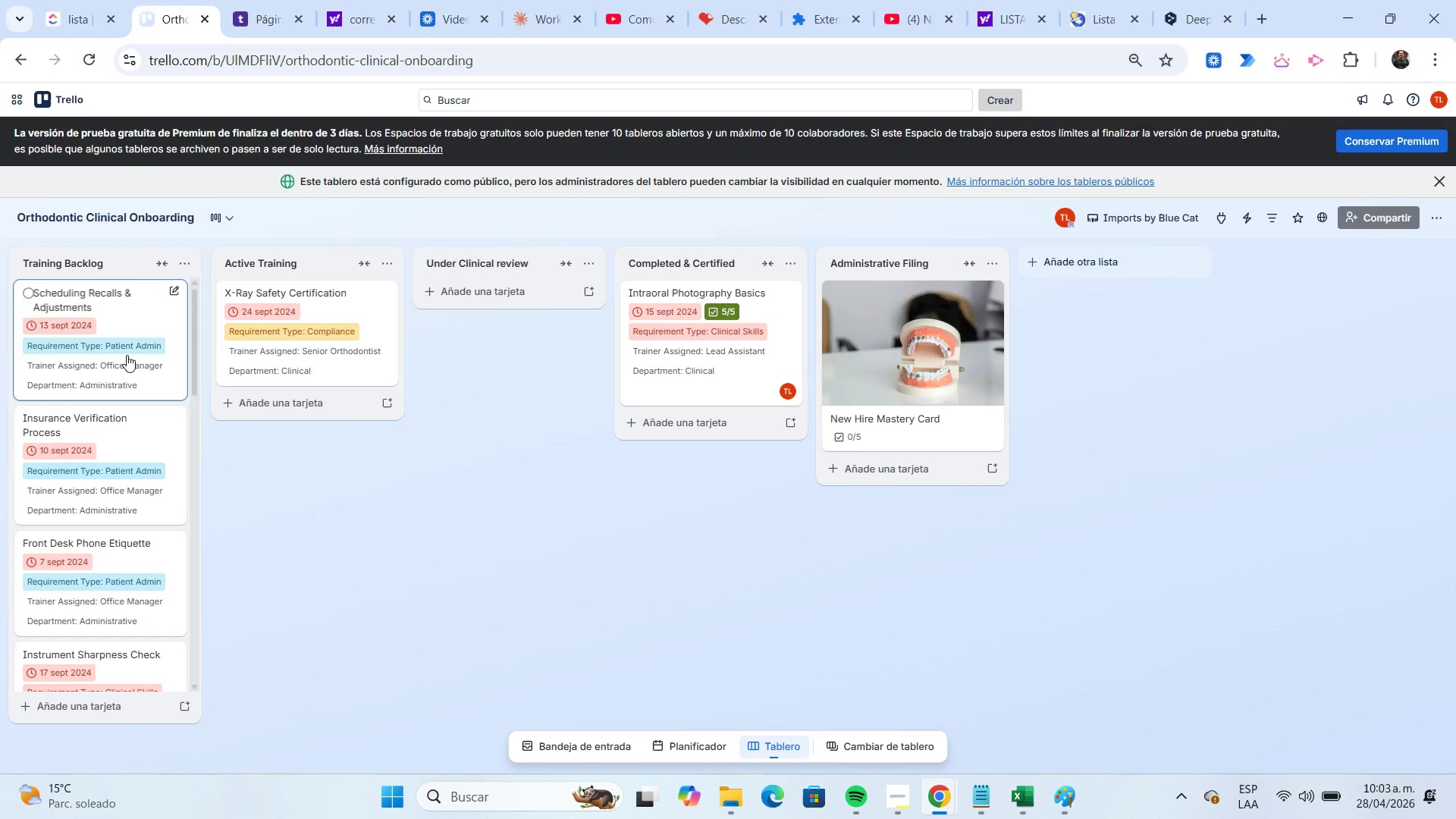 
left_click_drag(start_coordinate=[125, 353], to_coordinate=[294, 424])
 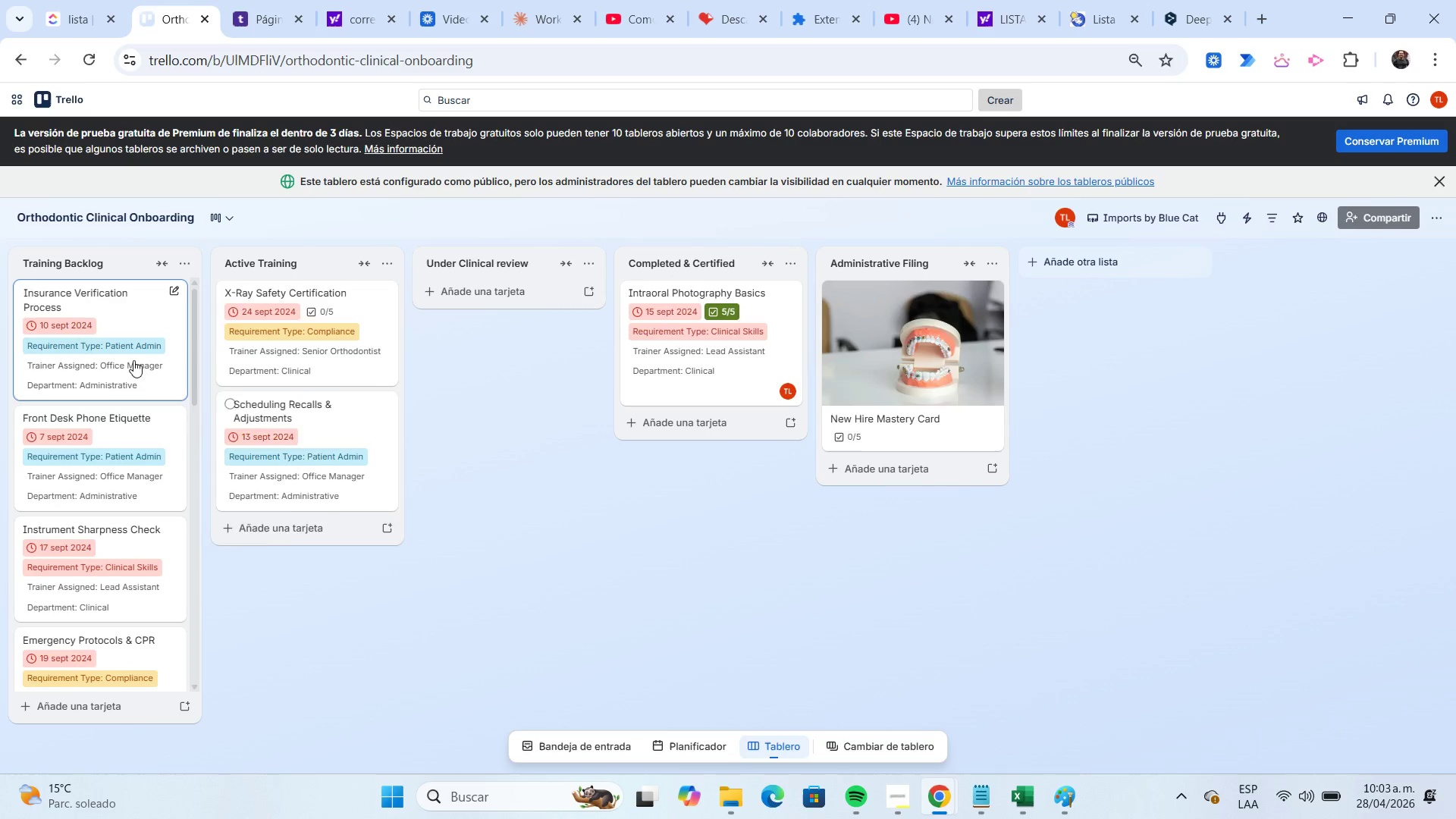 
left_click_drag(start_coordinate=[130, 355], to_coordinate=[325, 465])
 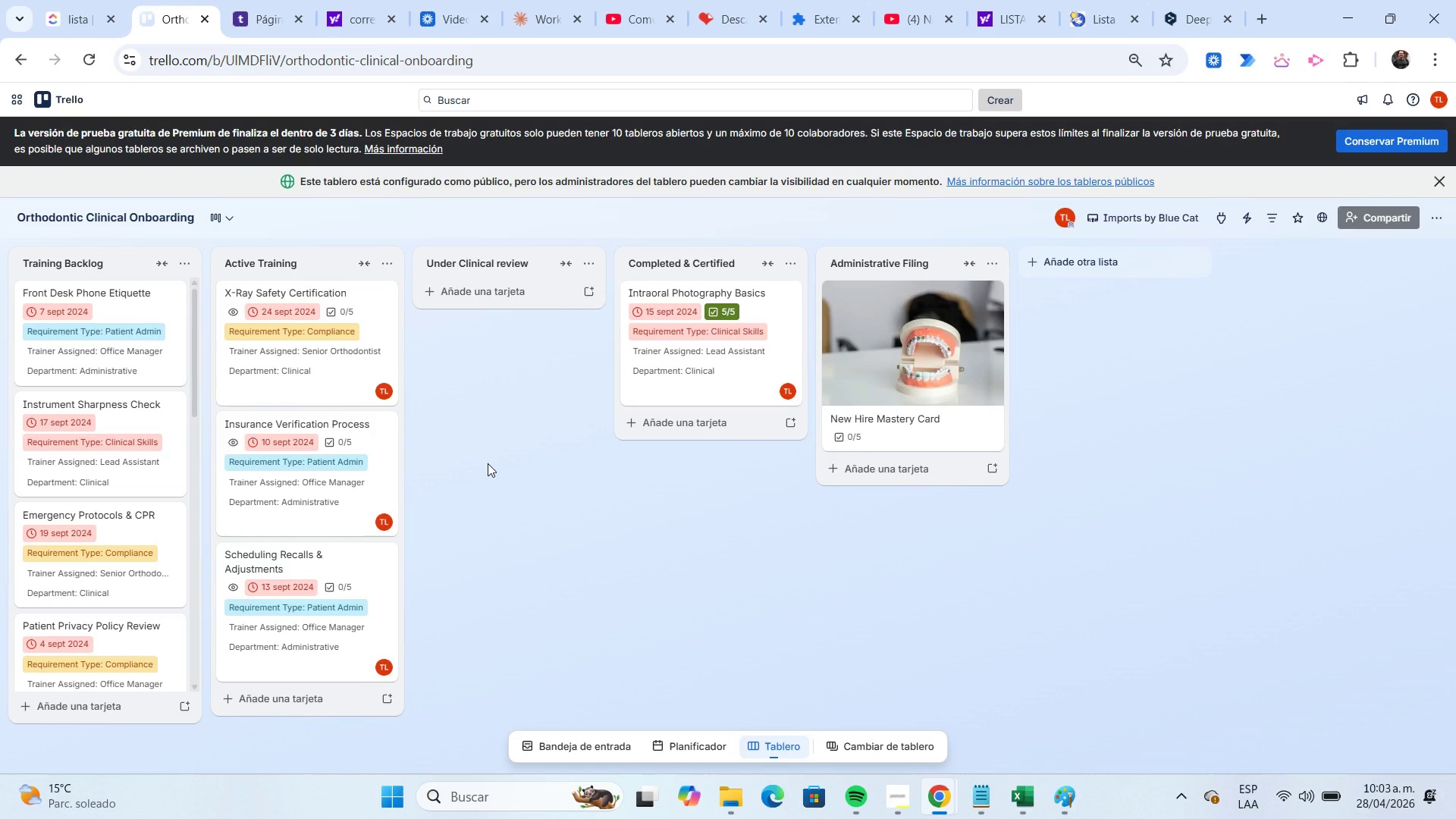 
wait(8.03)
 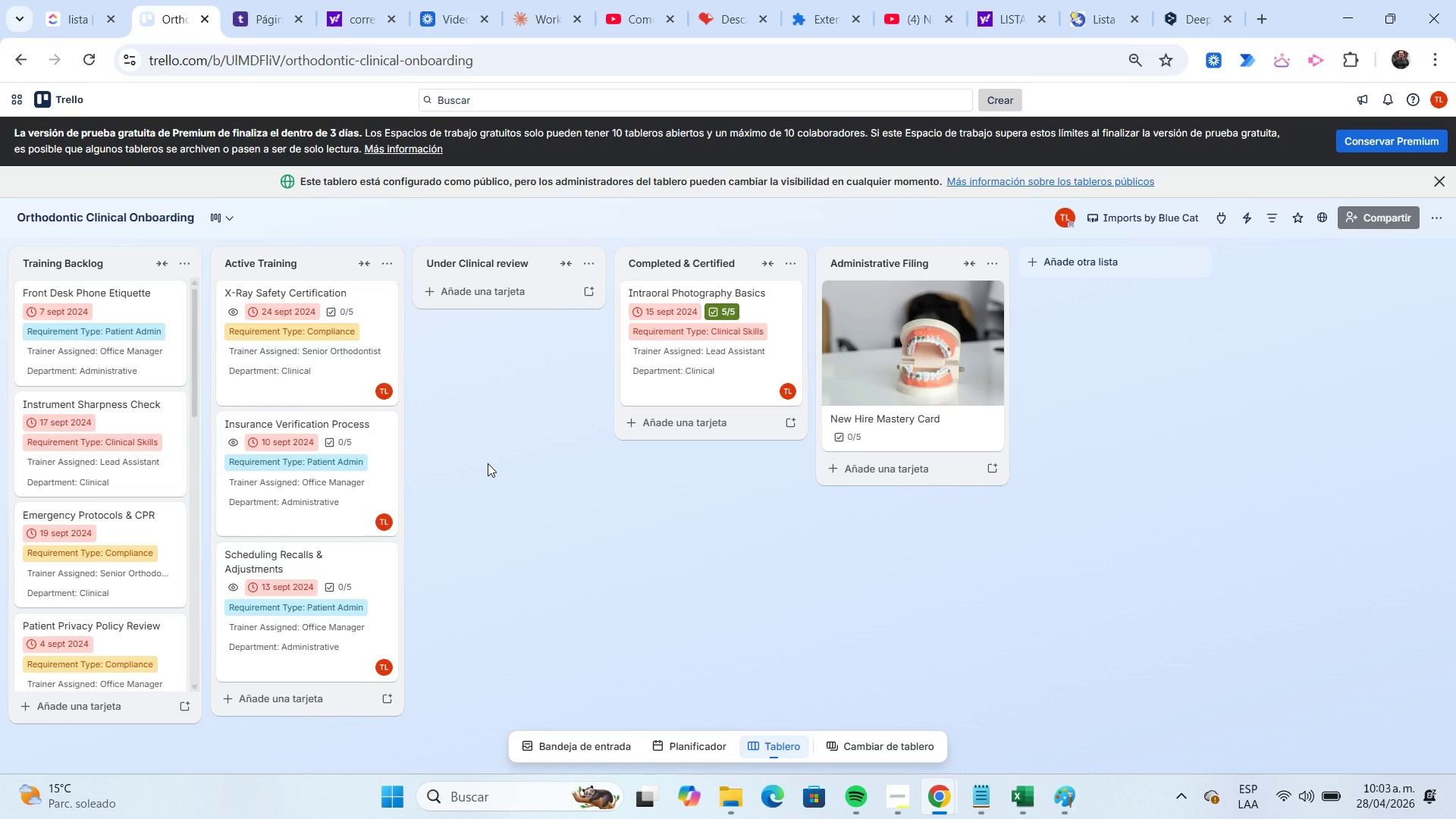 
left_click_drag(start_coordinate=[108, 469], to_coordinate=[510, 492])
 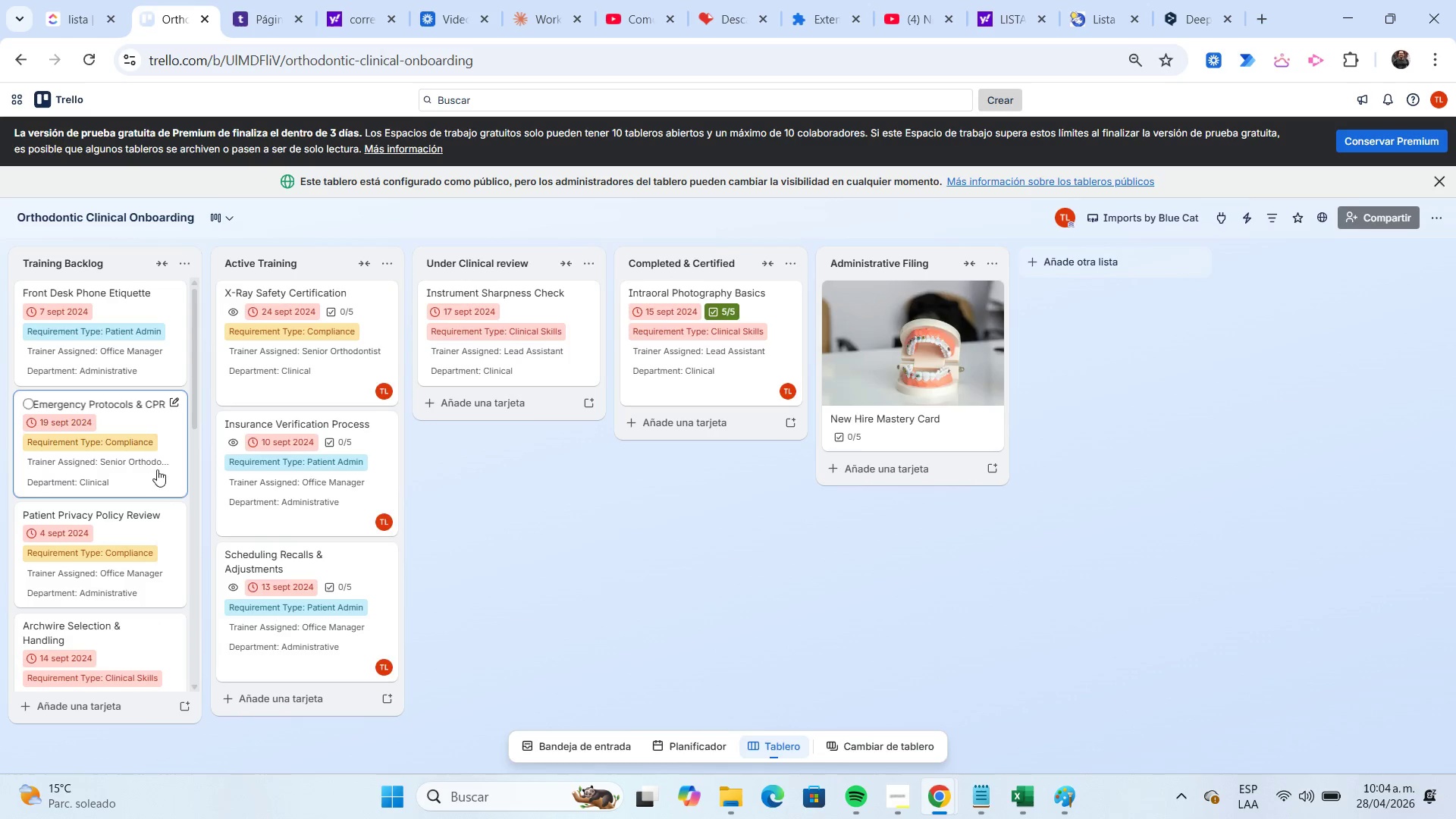 
left_click_drag(start_coordinate=[151, 469], to_coordinate=[529, 495])
 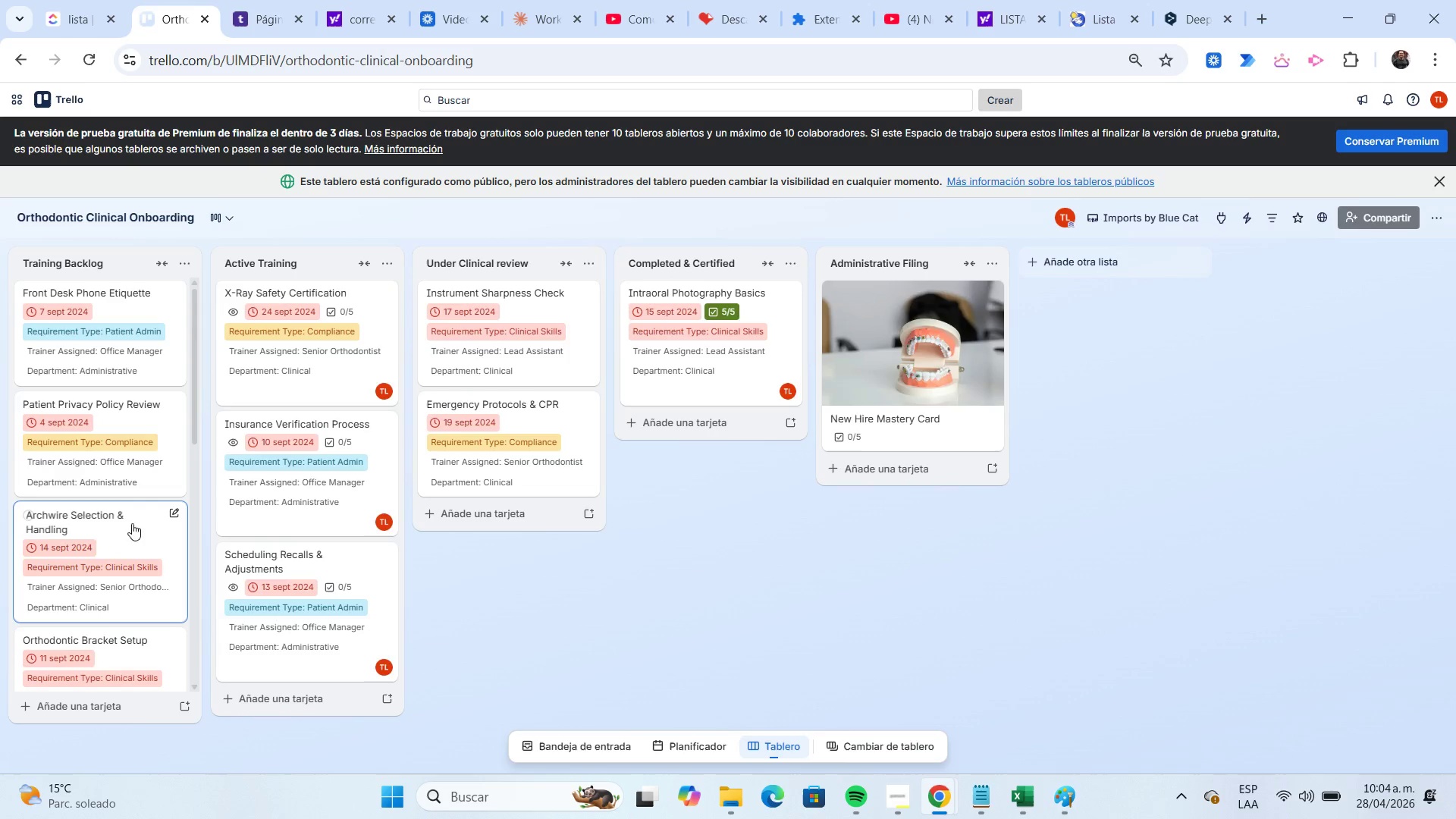 
left_click_drag(start_coordinate=[119, 534], to_coordinate=[521, 552])
 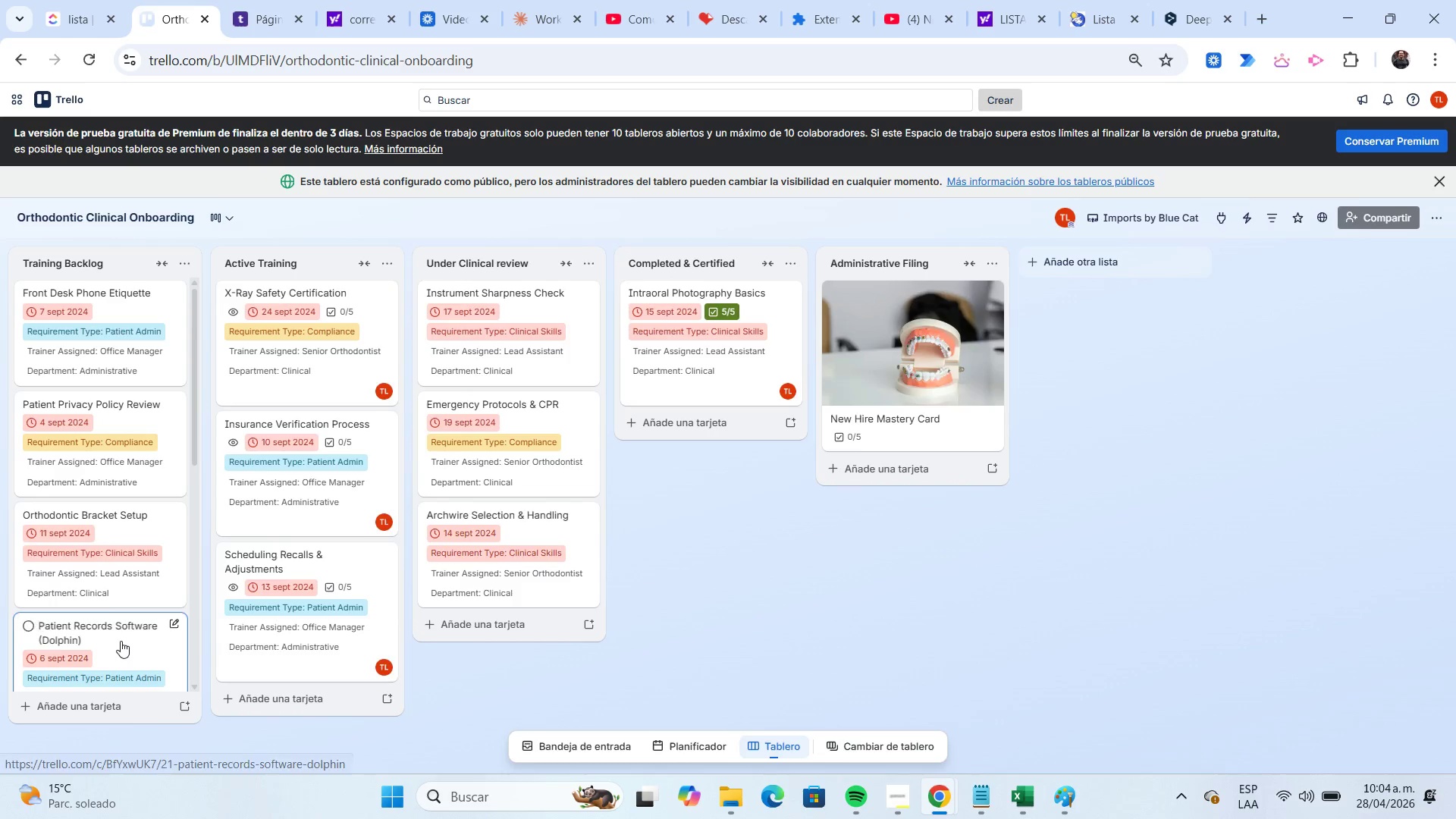 
left_click_drag(start_coordinate=[121, 641], to_coordinate=[480, 532])
 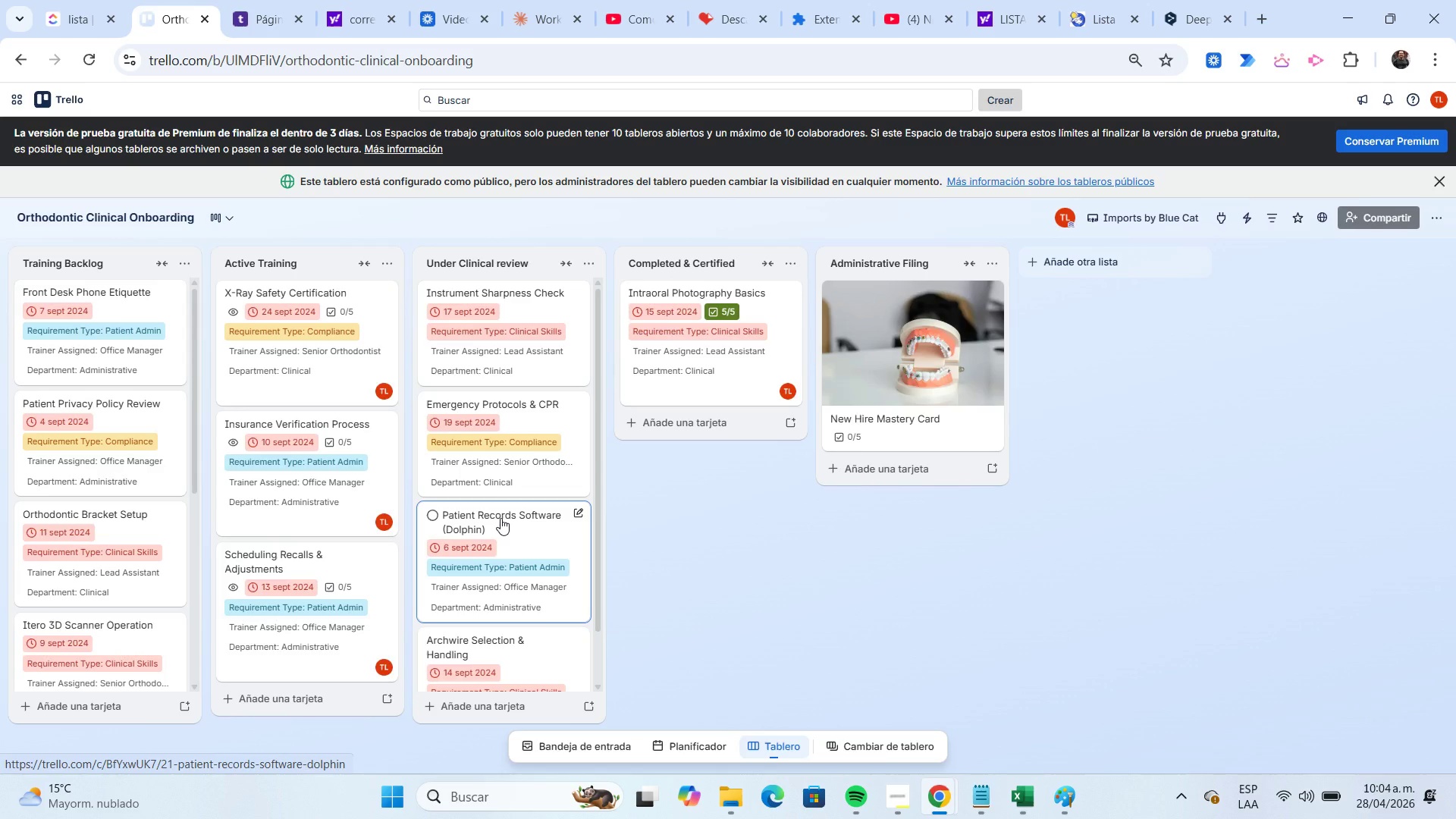 
wait(10.25)
 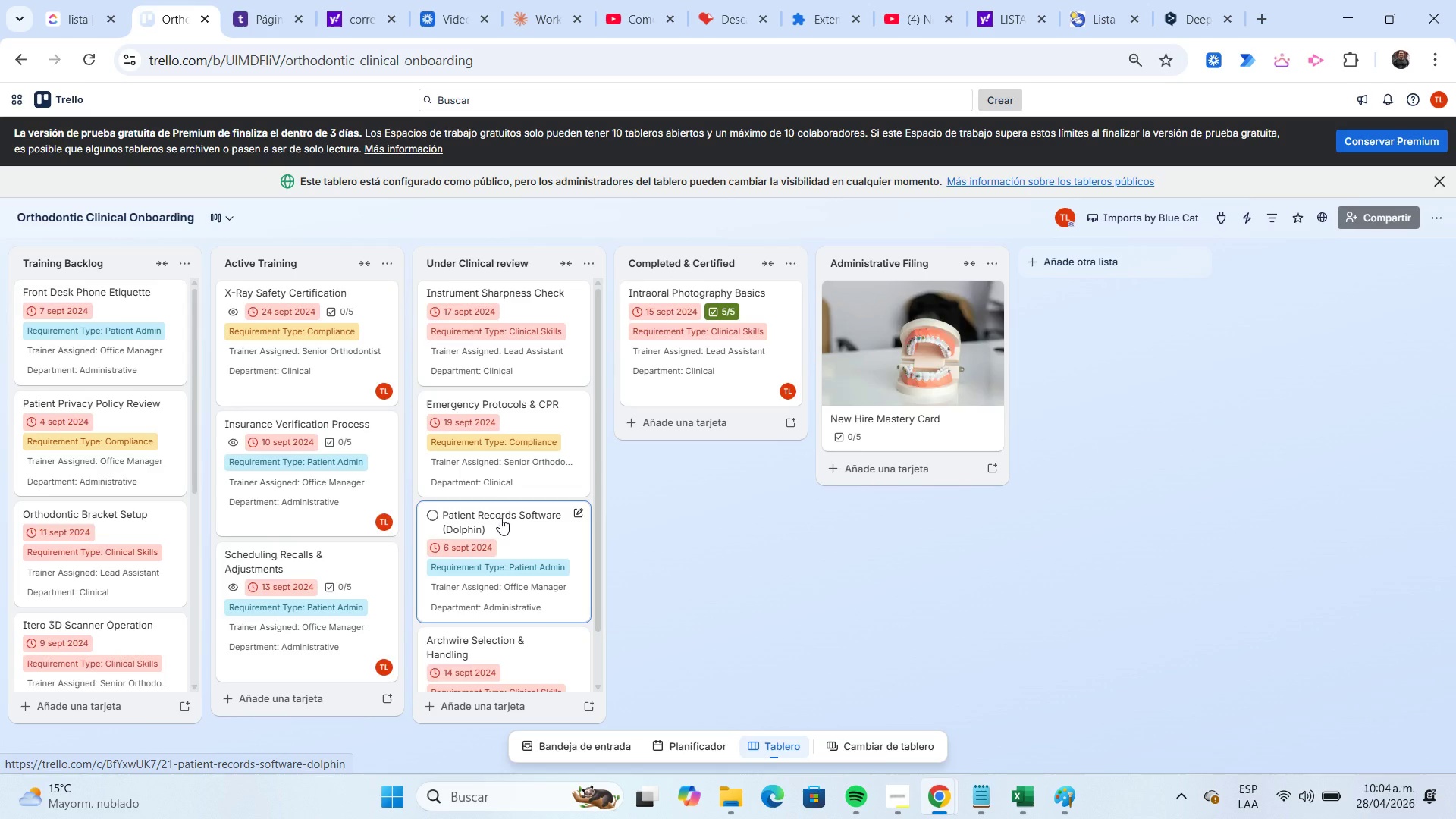 
left_click([890, 800])